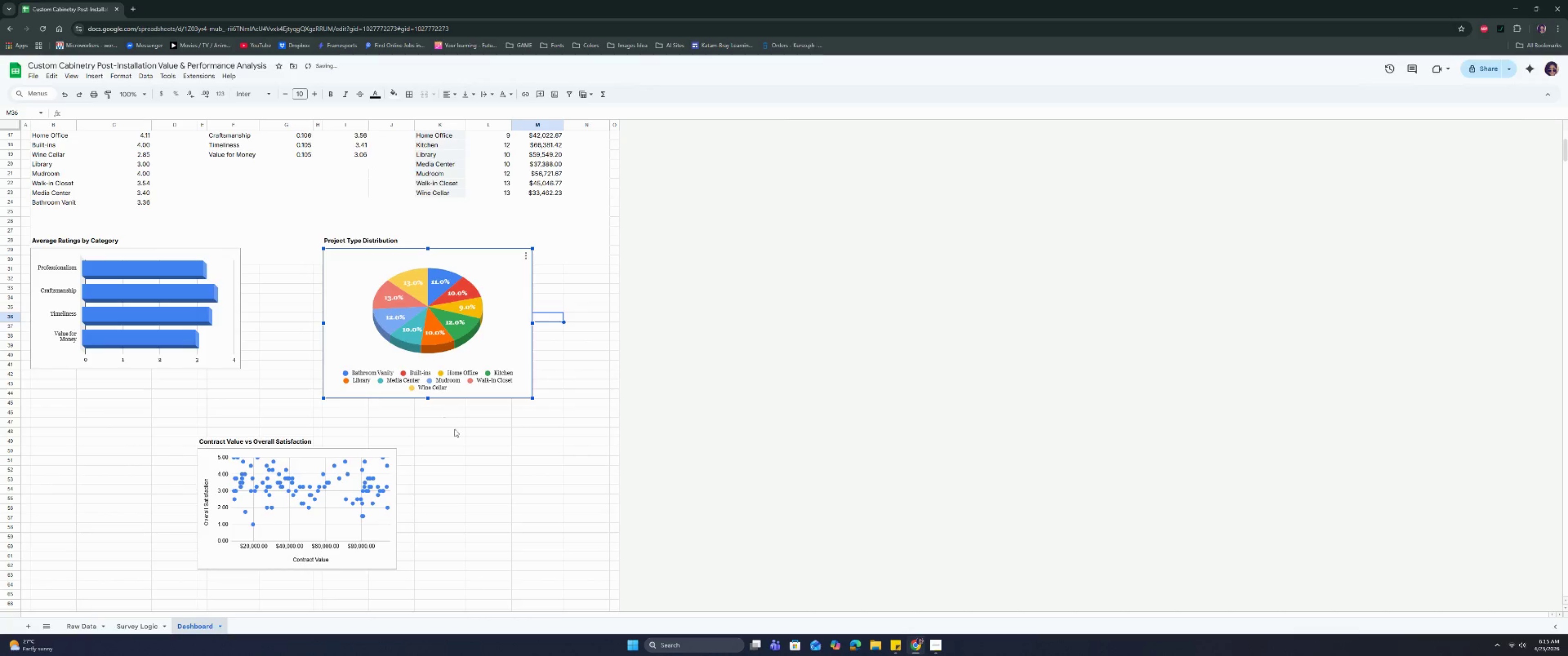 
left_click([455, 430])
 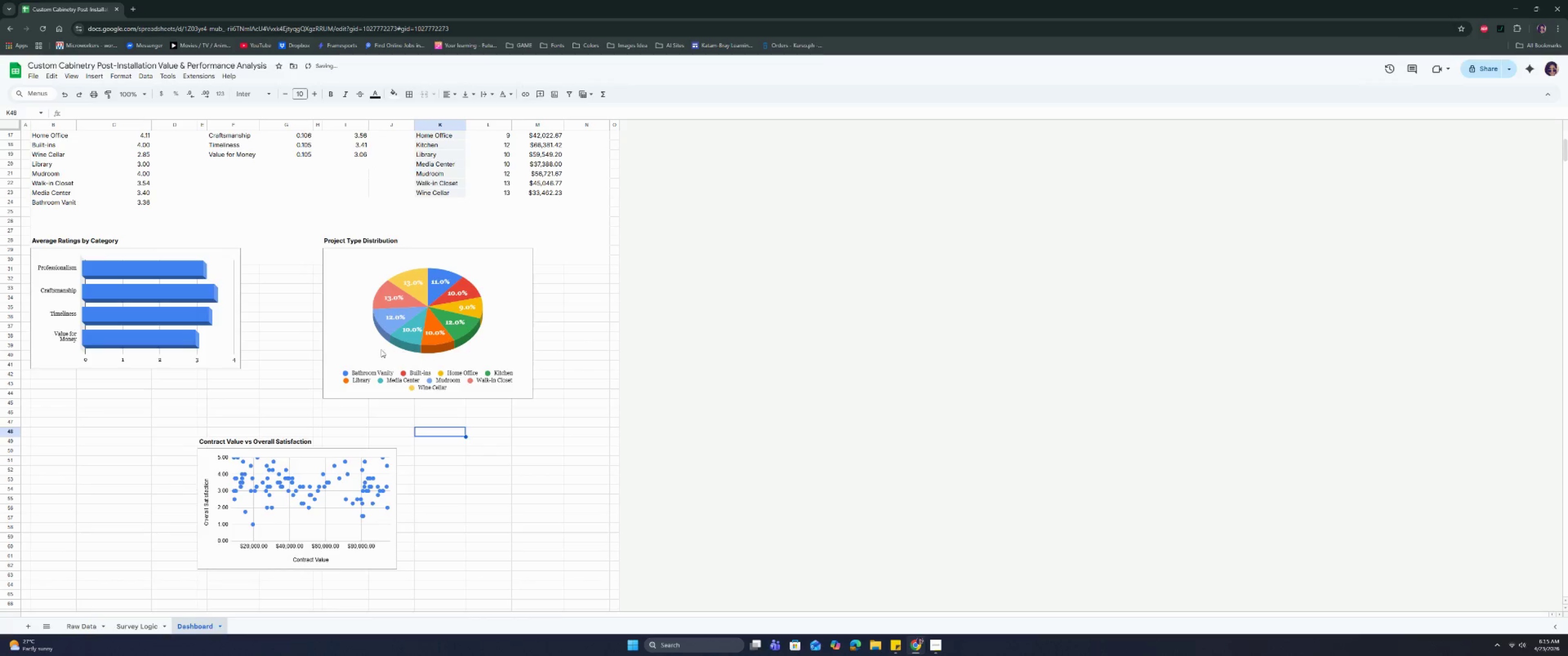 
scroll: coordinate [275, 385], scroll_direction: up, amount: 3.0
 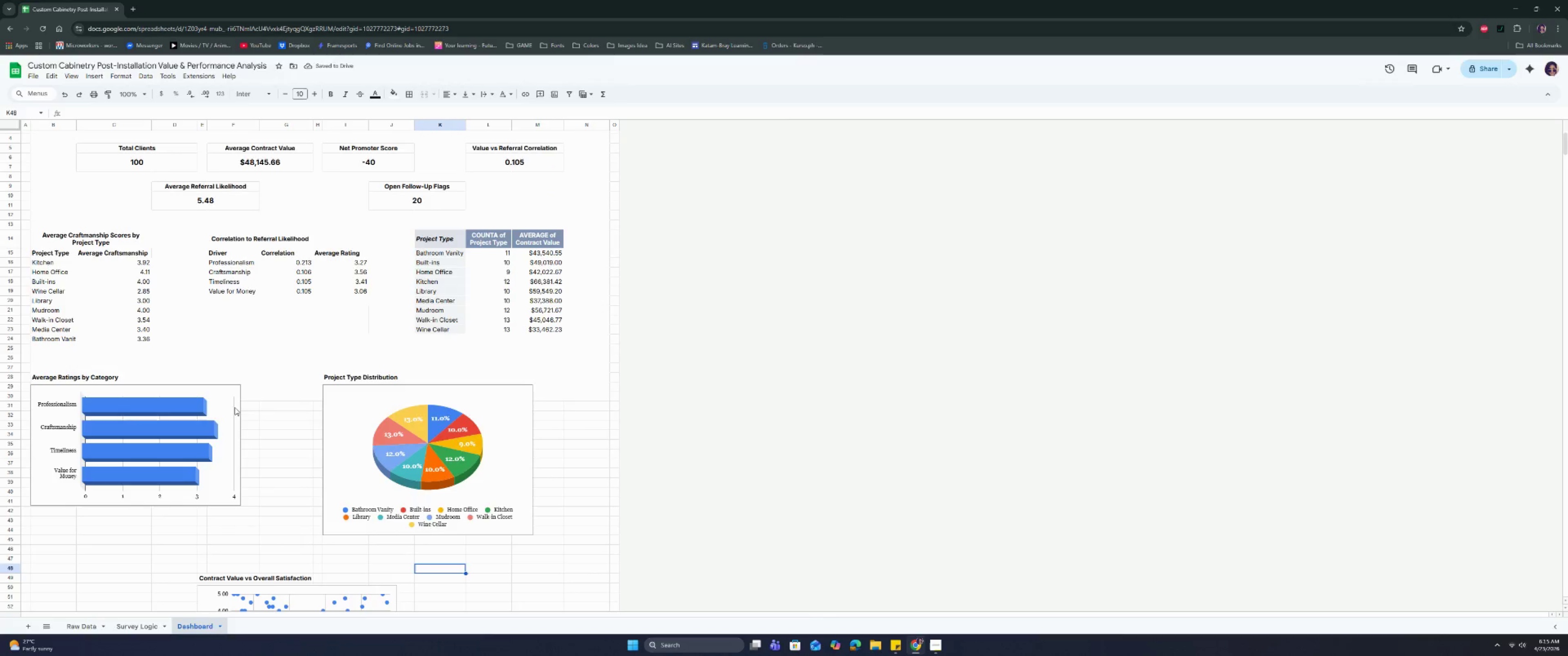 
left_click([281, 287])
 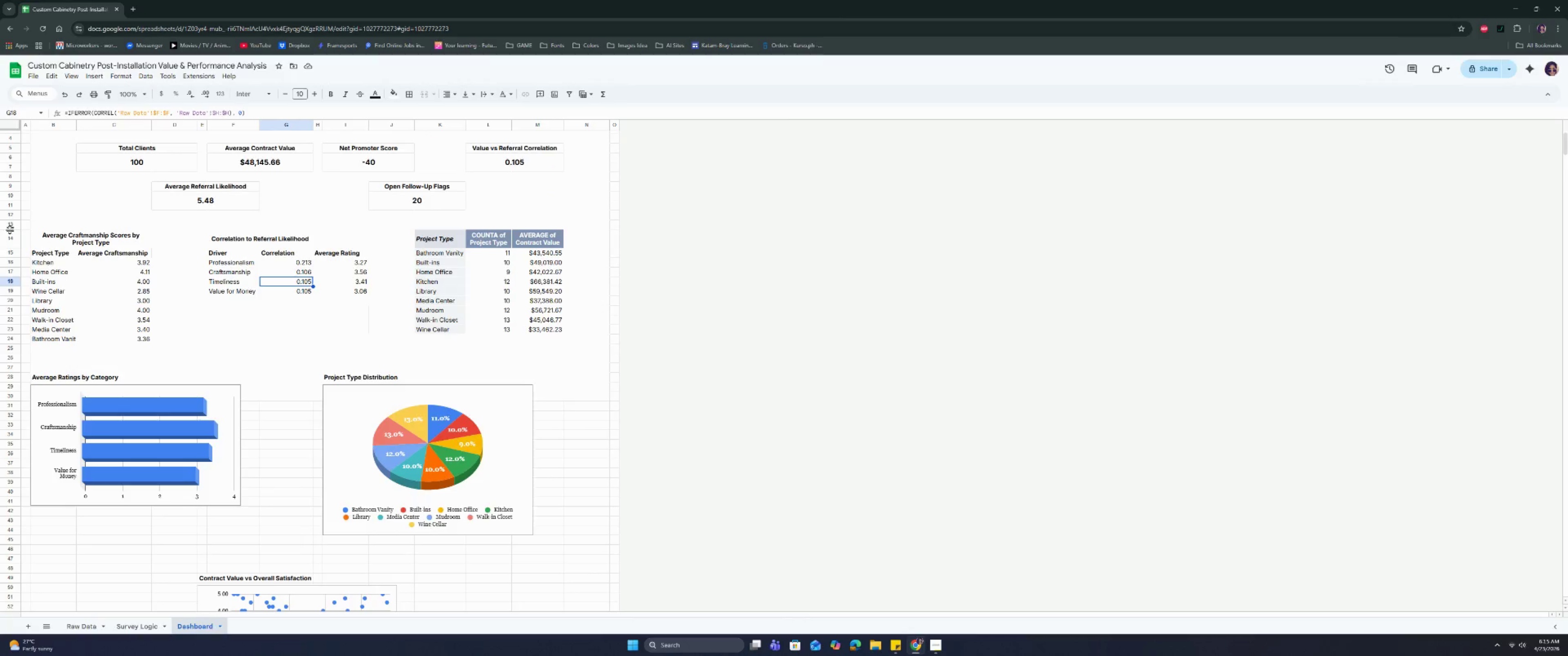 
left_click_drag(start_coordinate=[11, 241], to_coordinate=[9, 375])
 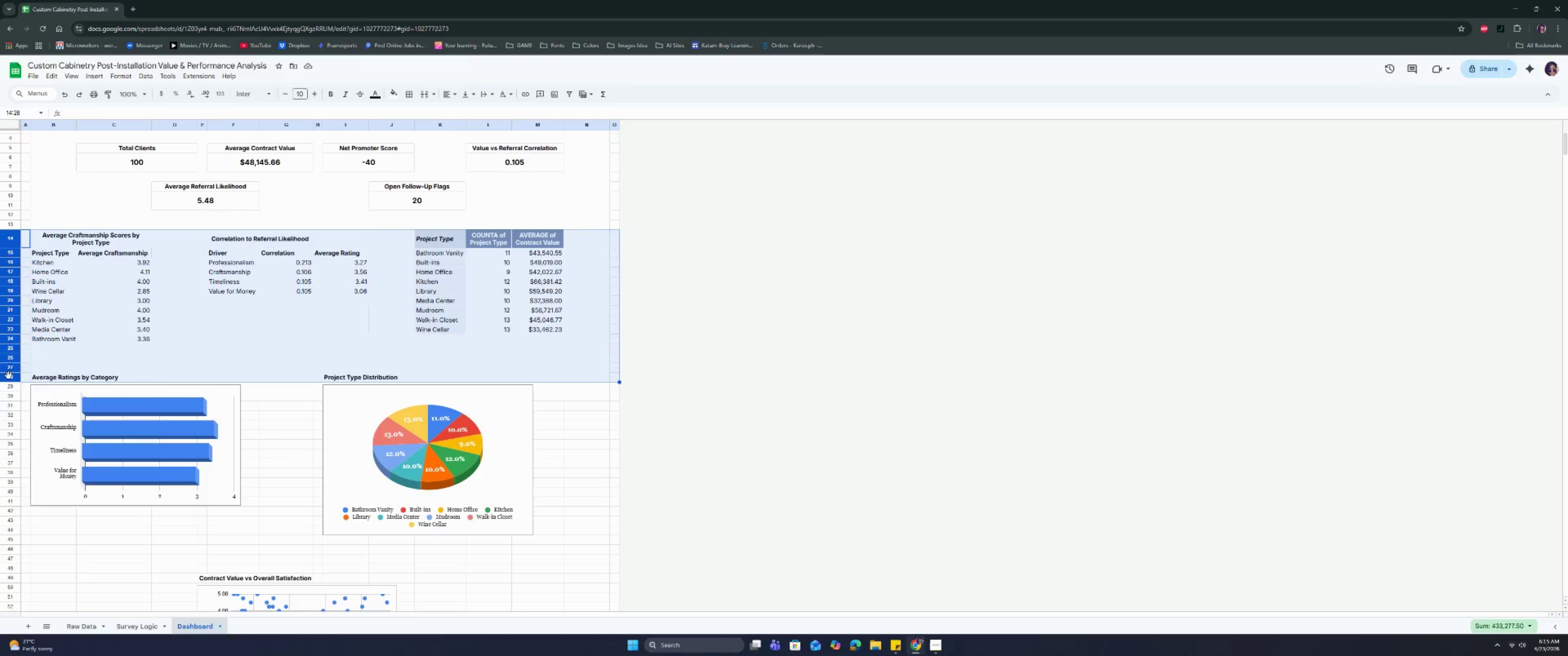 
right_click([9, 375])
 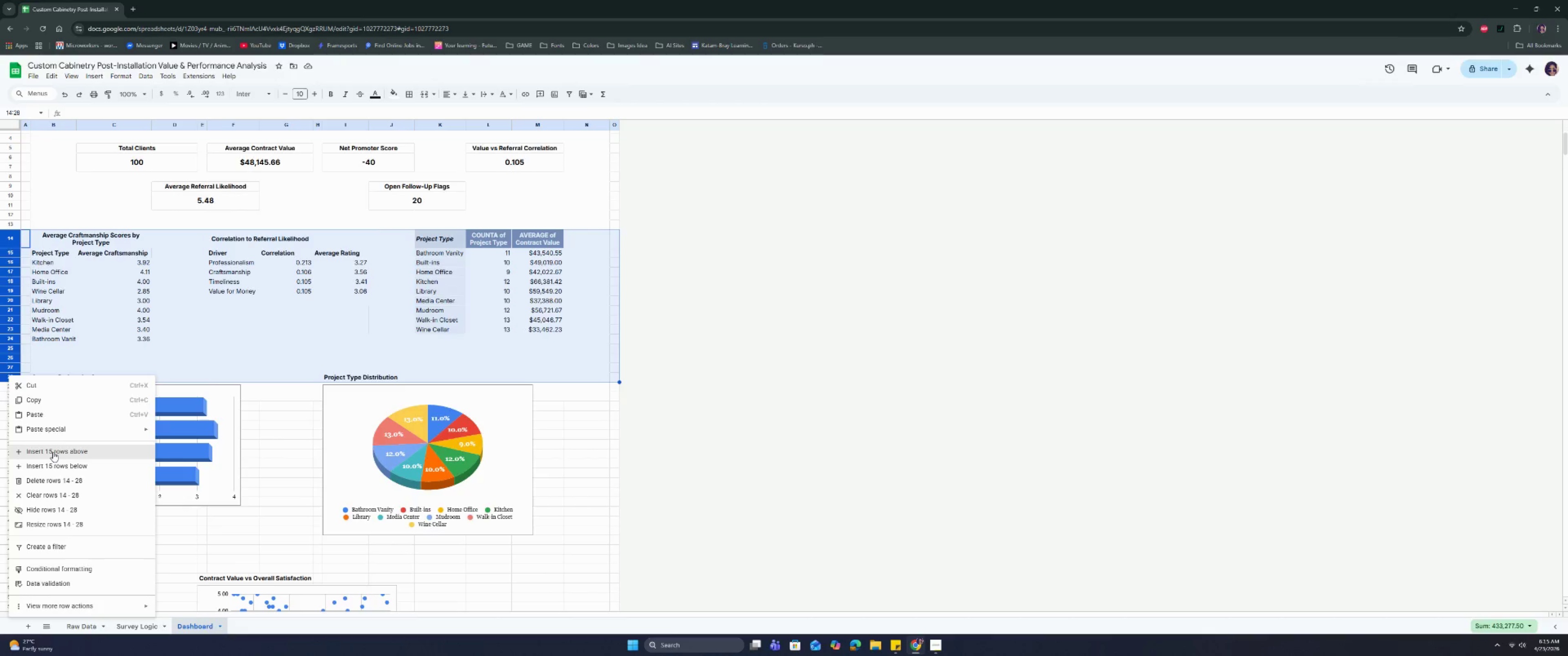 
left_click([53, 452])
 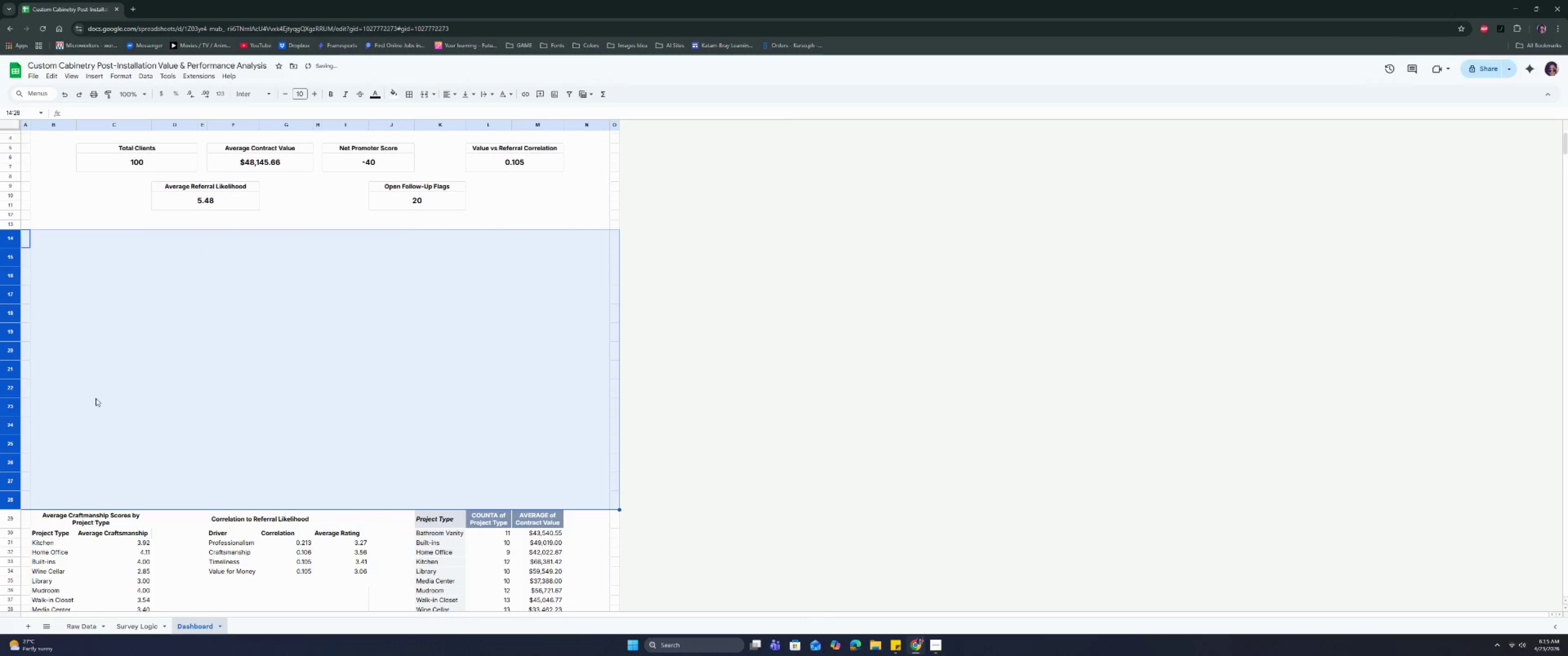 
left_click([128, 420])
 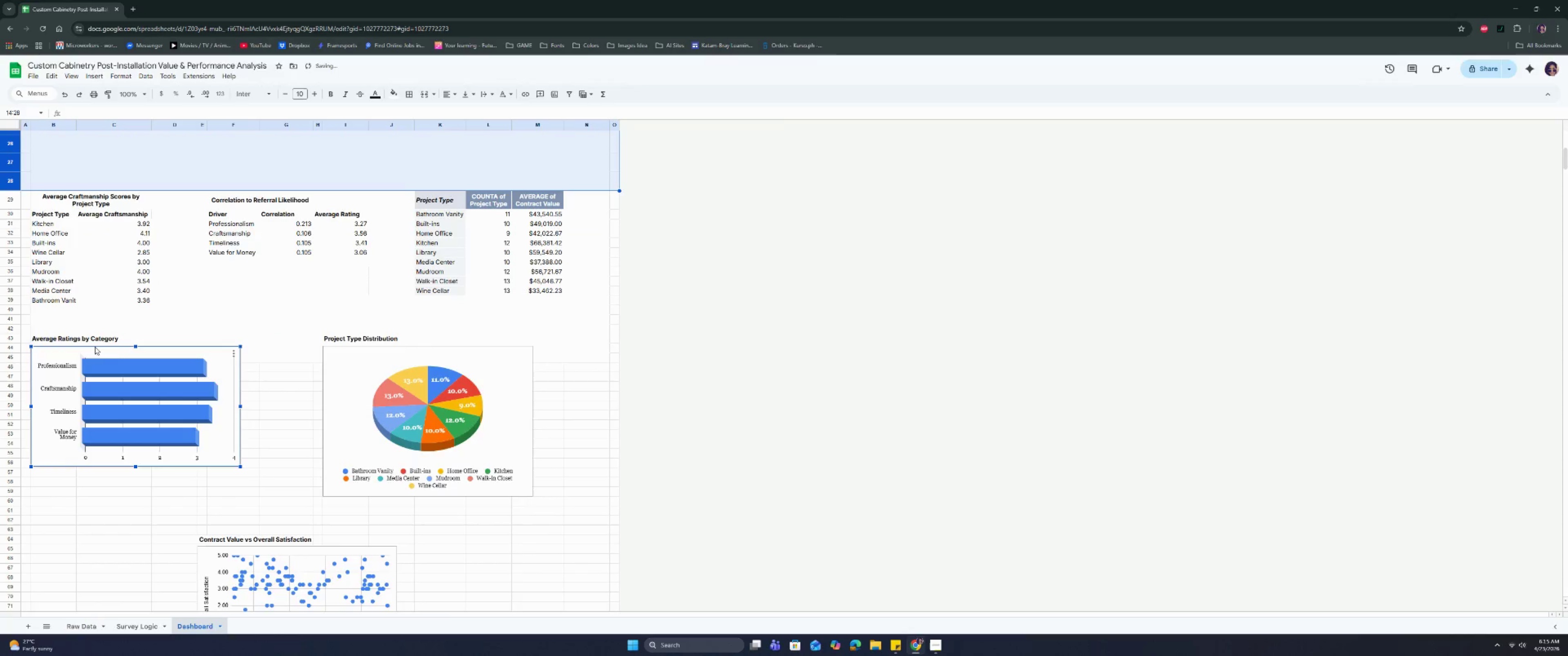 
scroll: coordinate [112, 384], scroll_direction: down, amount: 7.0
 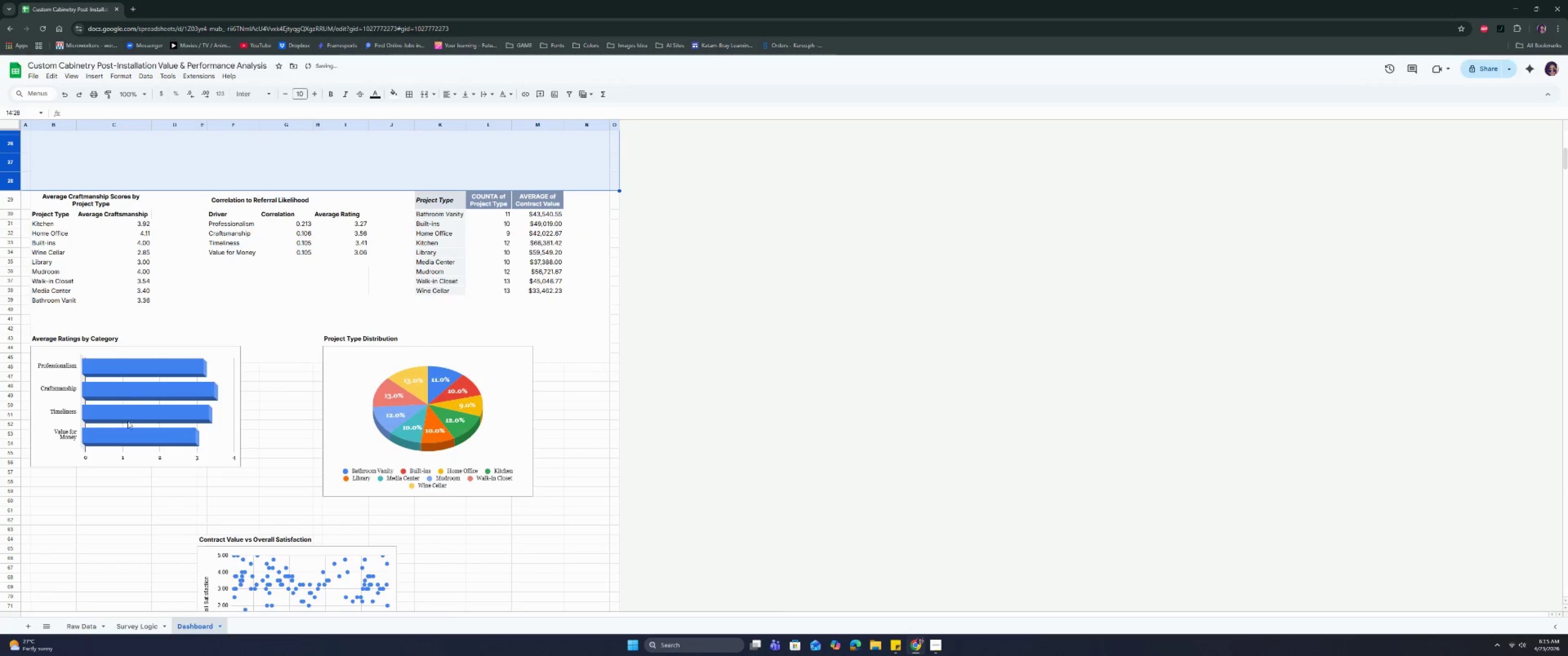 
left_click([94, 337])
 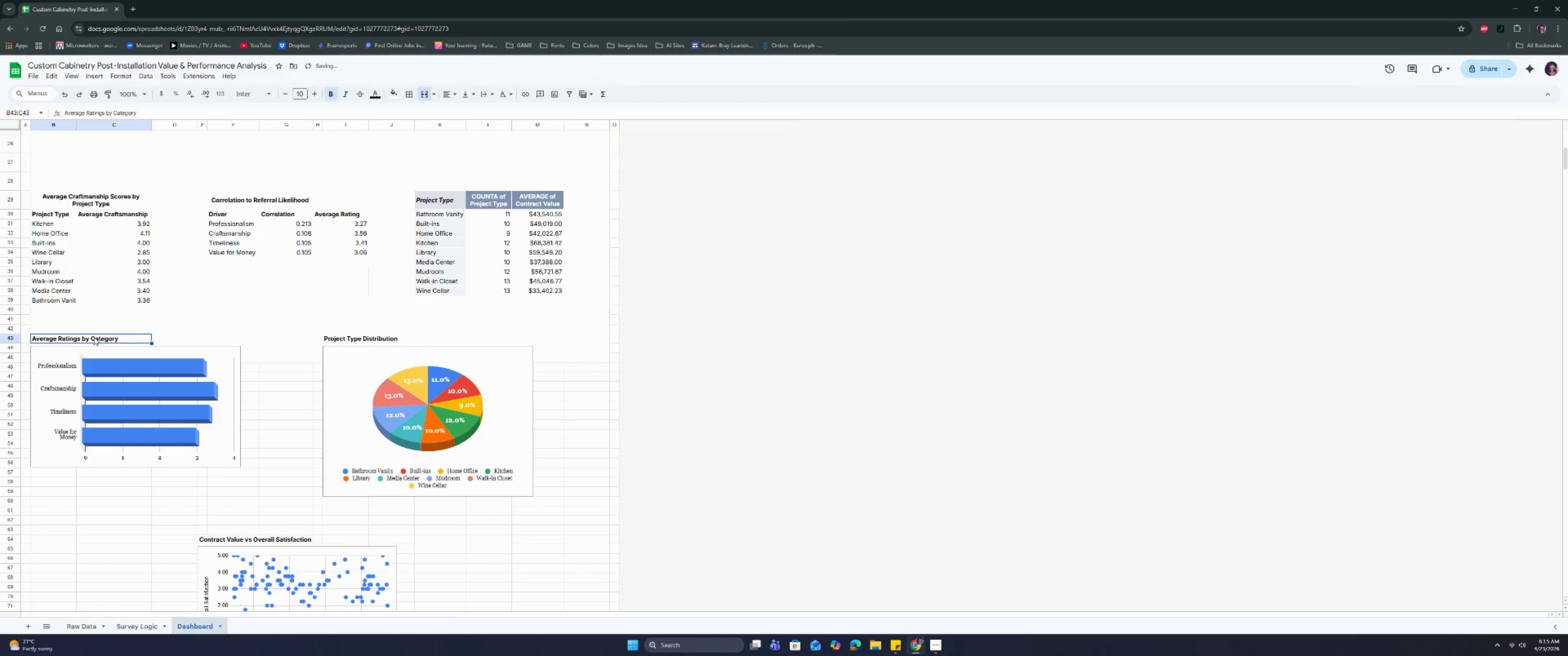 
key(Control+C)
 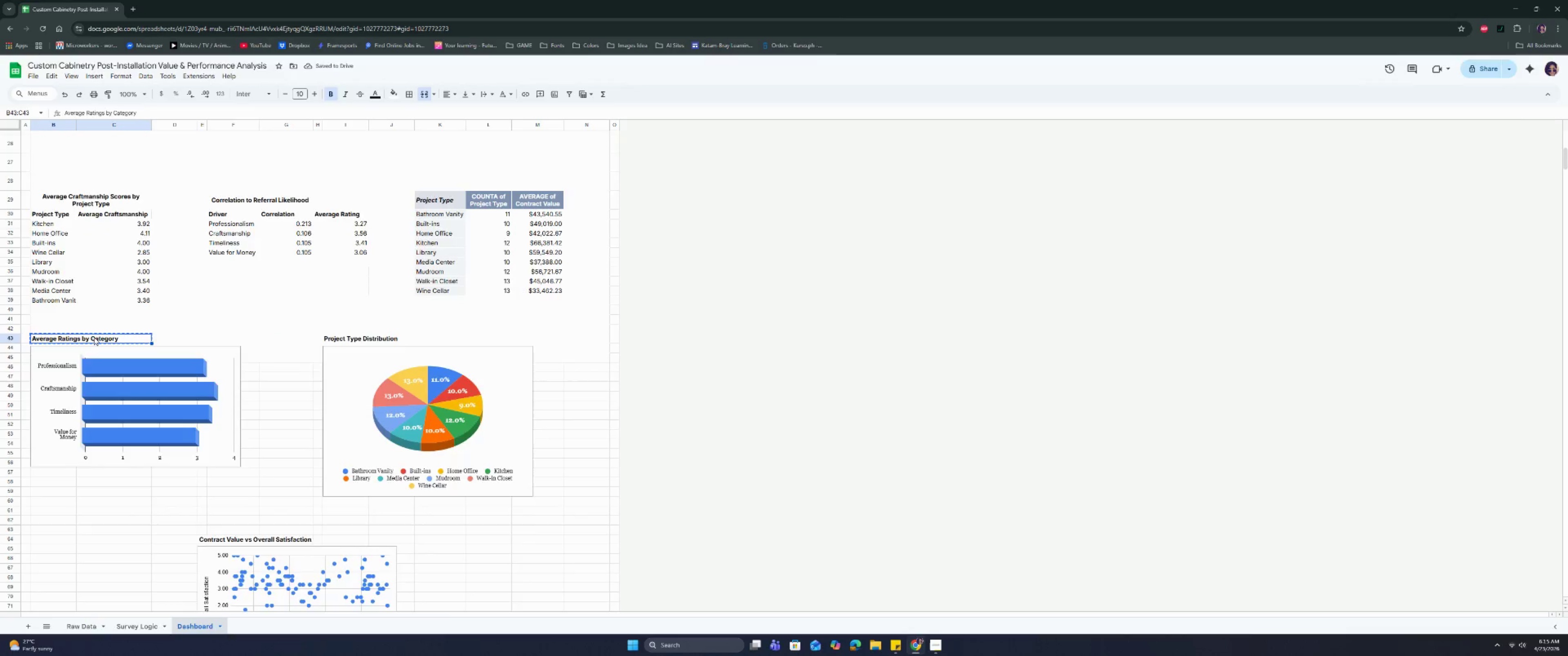 
key(Control+C)
 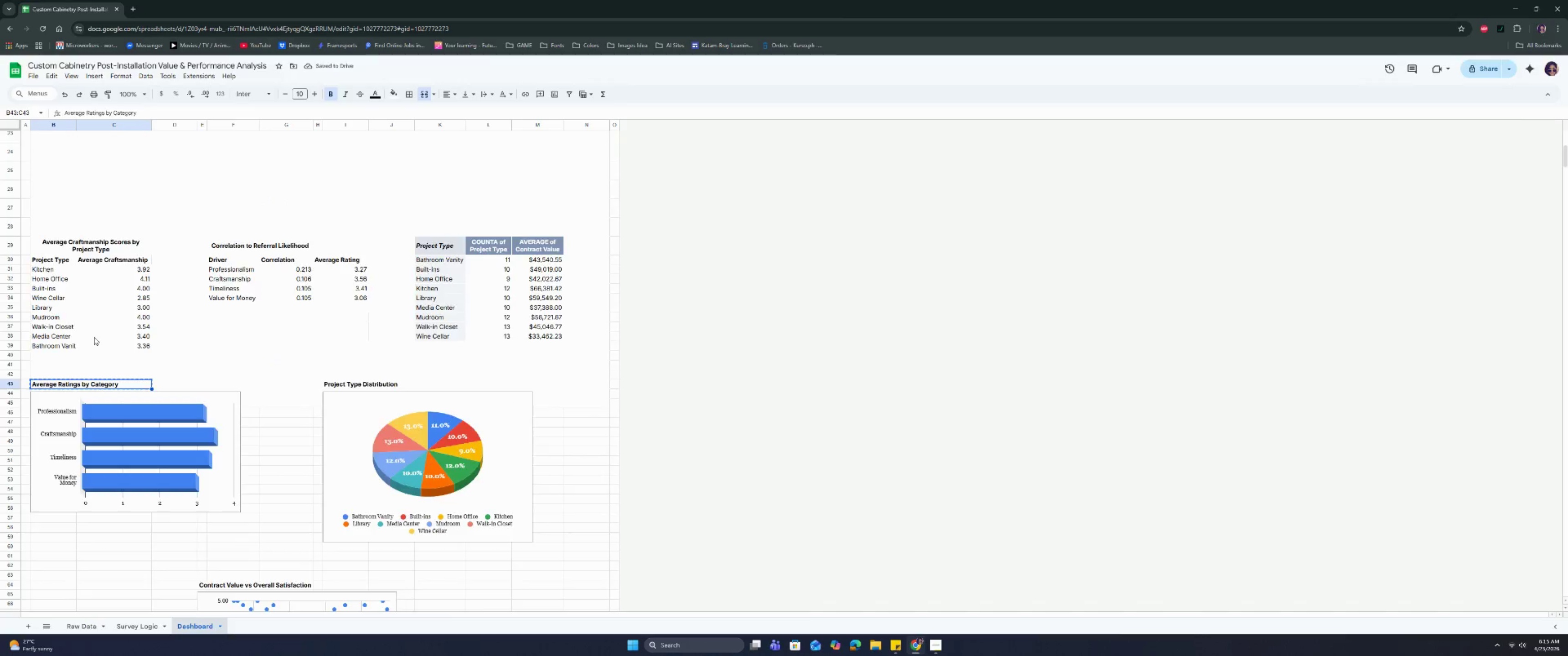 
left_click([84, 216])
 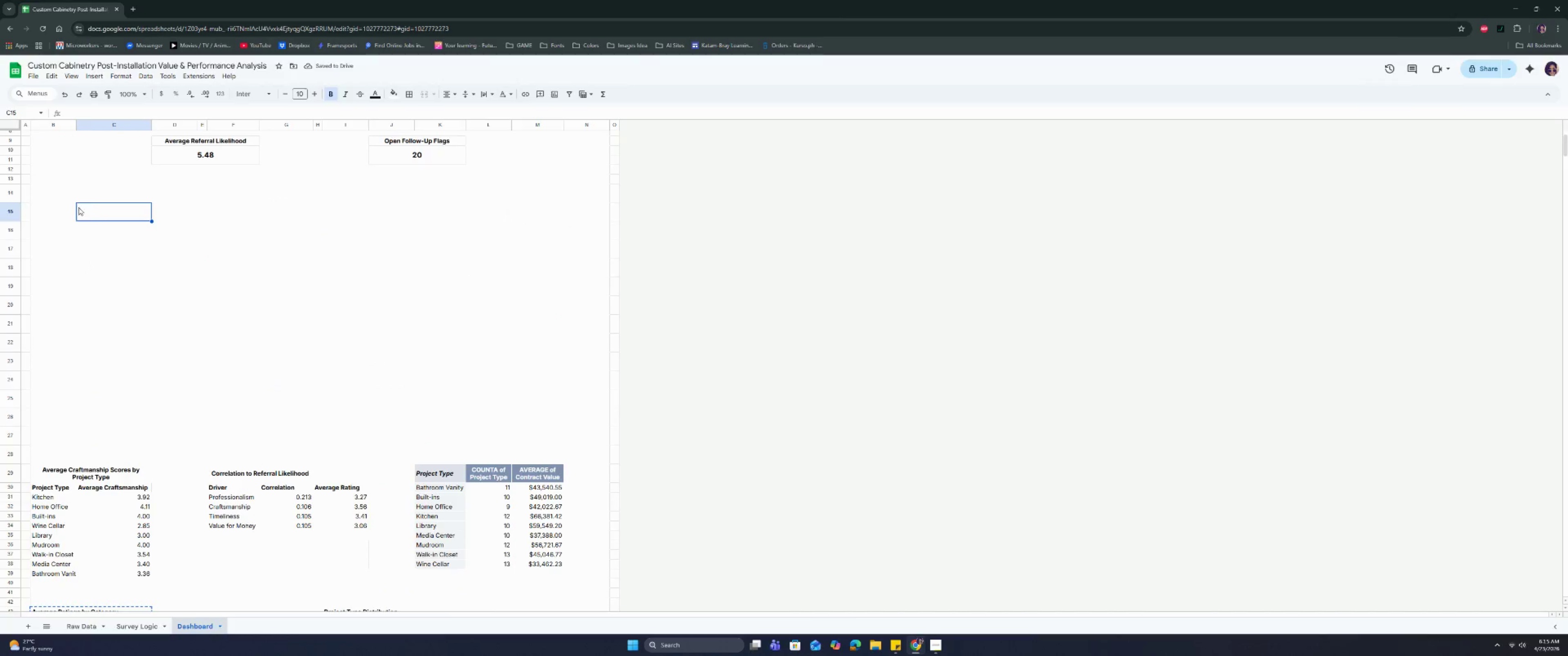 
scroll: coordinate [94, 337], scroll_direction: up, amount: 6.0
 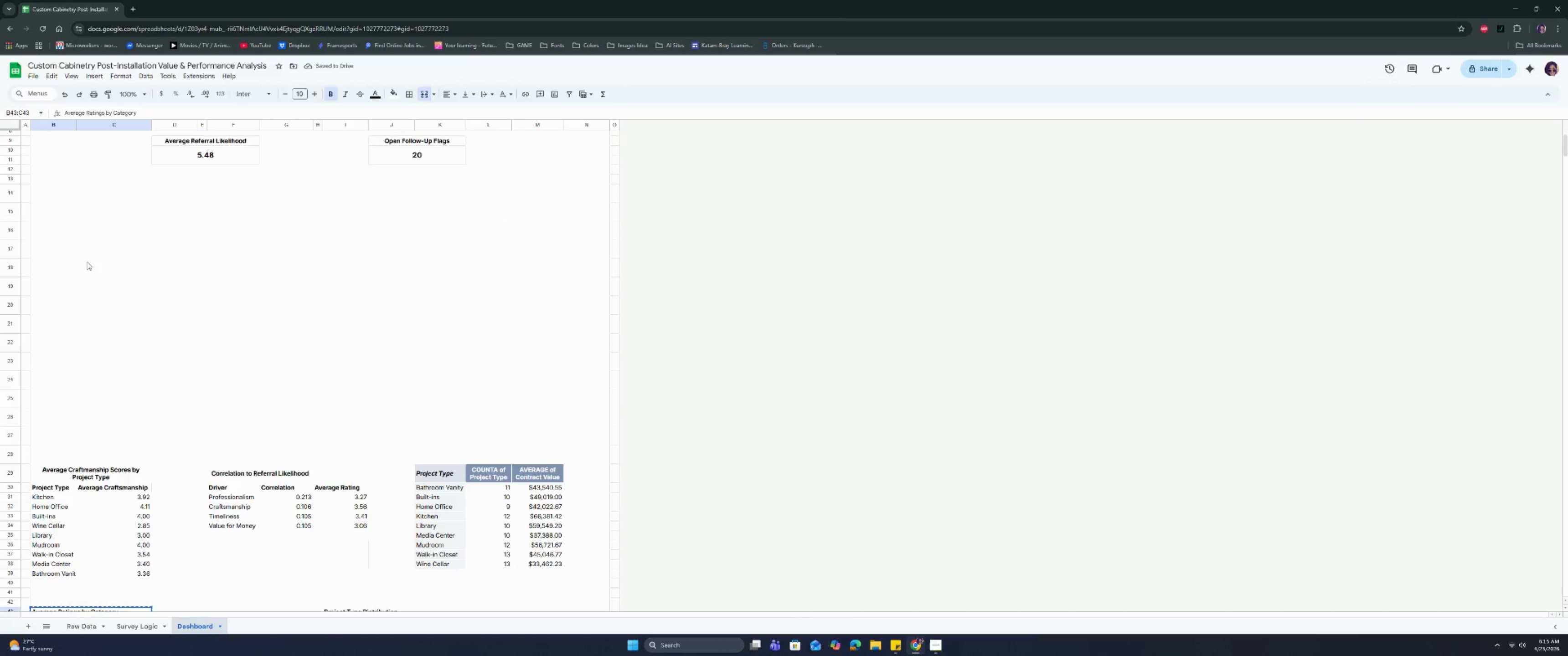 
double_click([57, 197])
 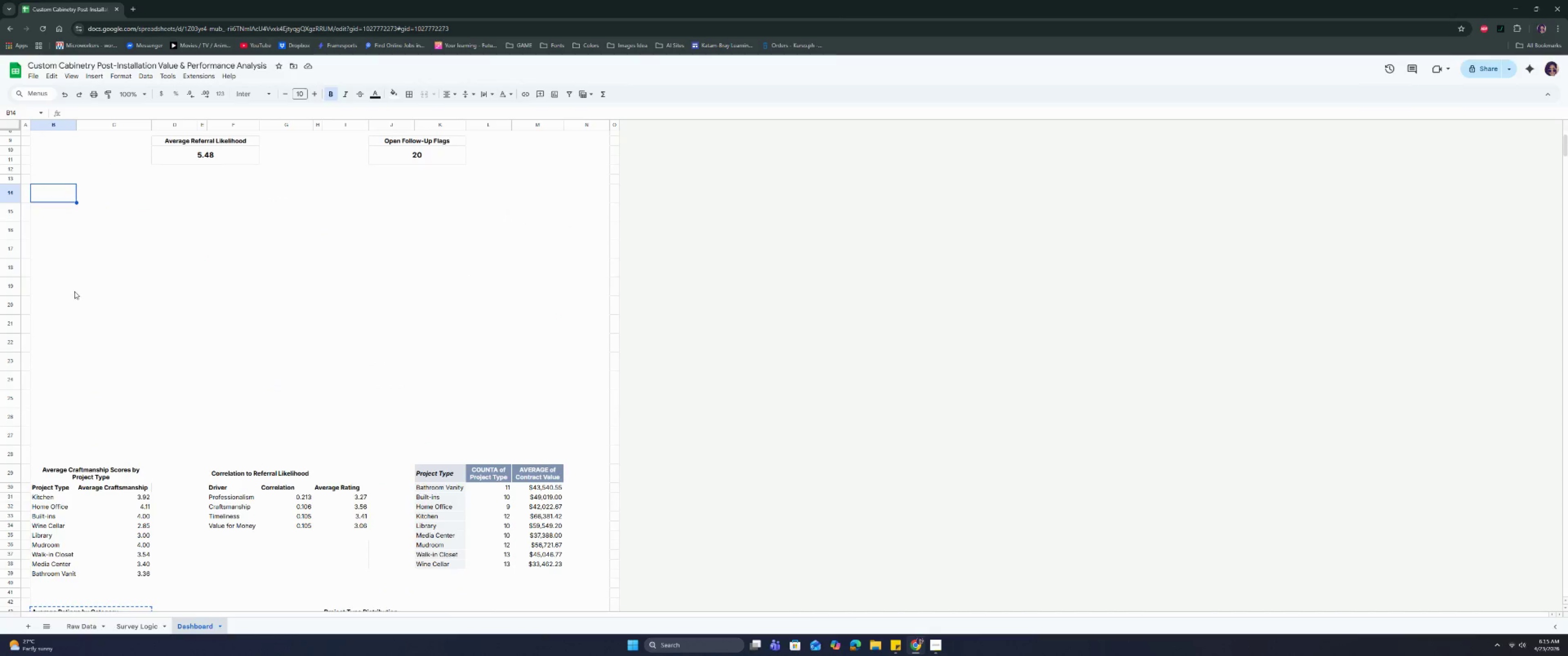 
scroll: coordinate [73, 282], scroll_direction: up, amount: 2.0
 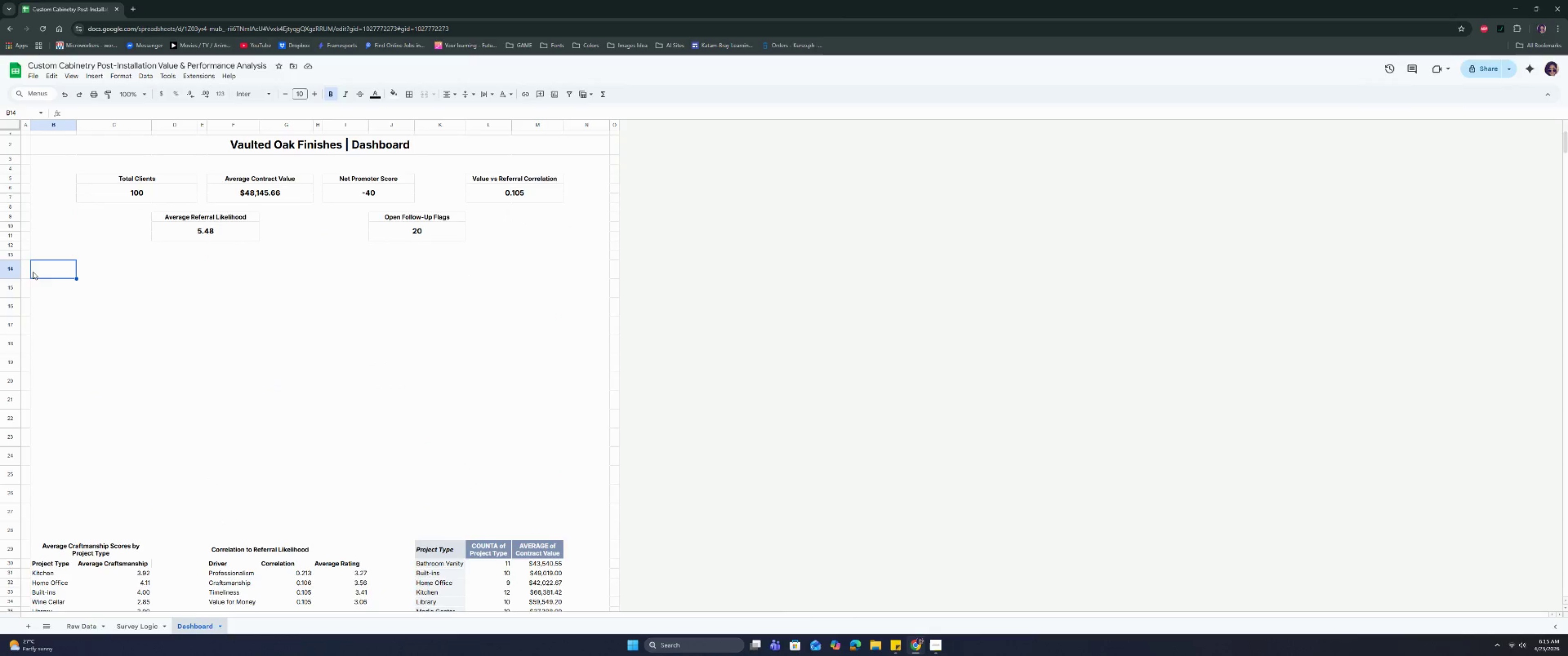 
left_click([55, 272])
 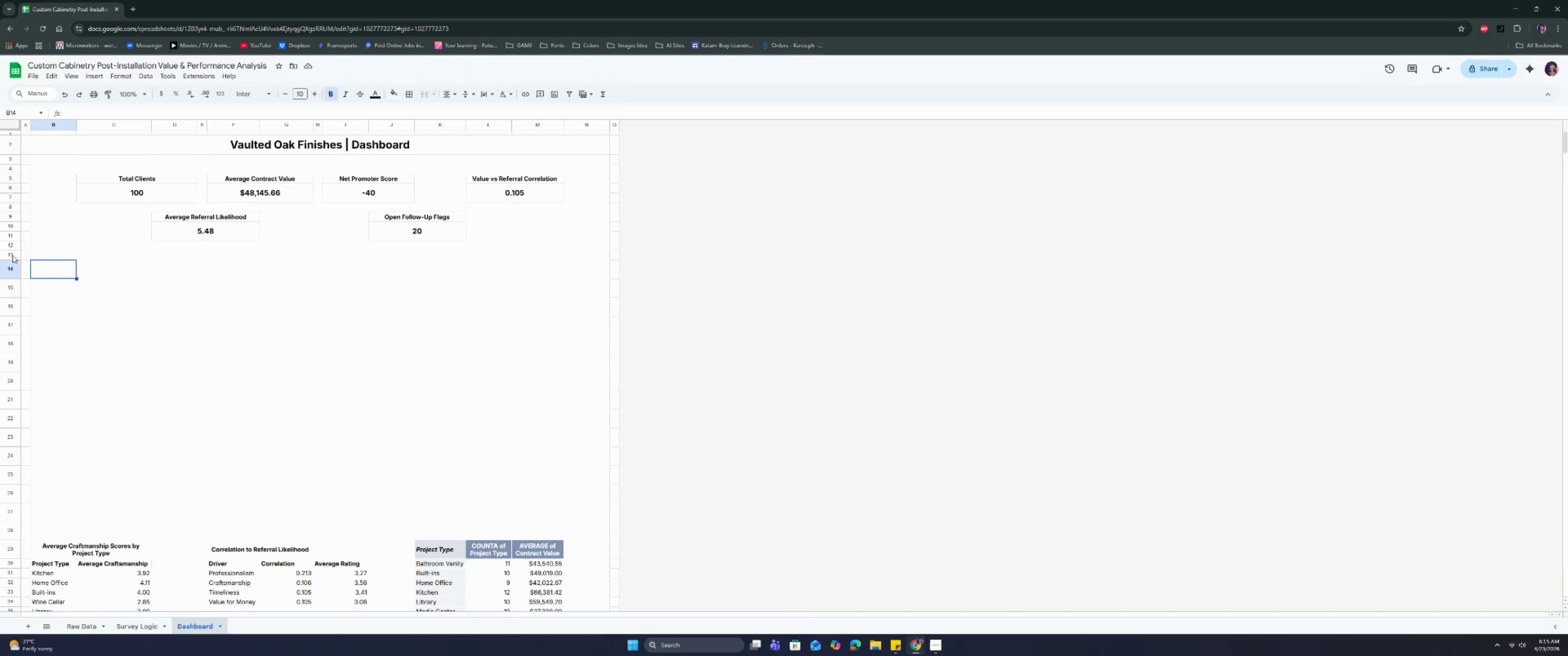 
left_click_drag(start_coordinate=[10, 275], to_coordinate=[4, 529])
 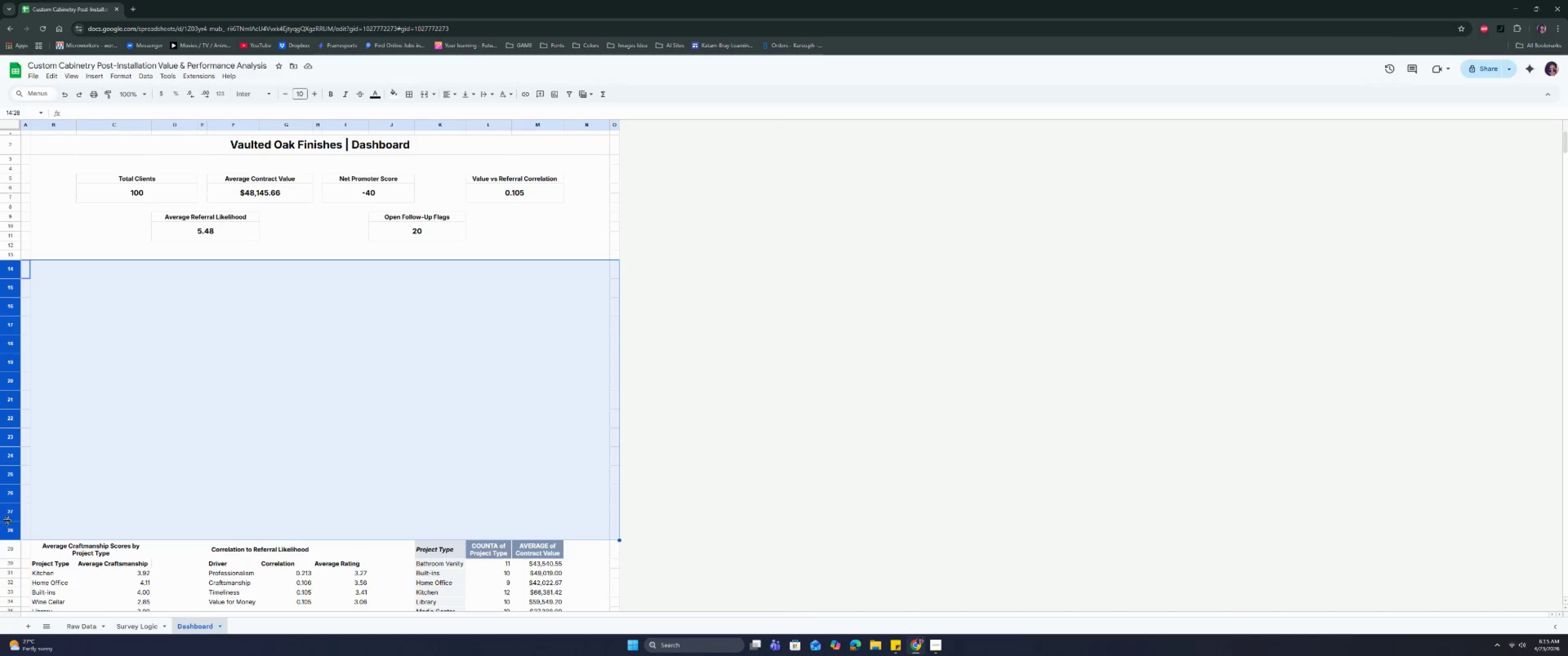 
right_click([7, 520])
 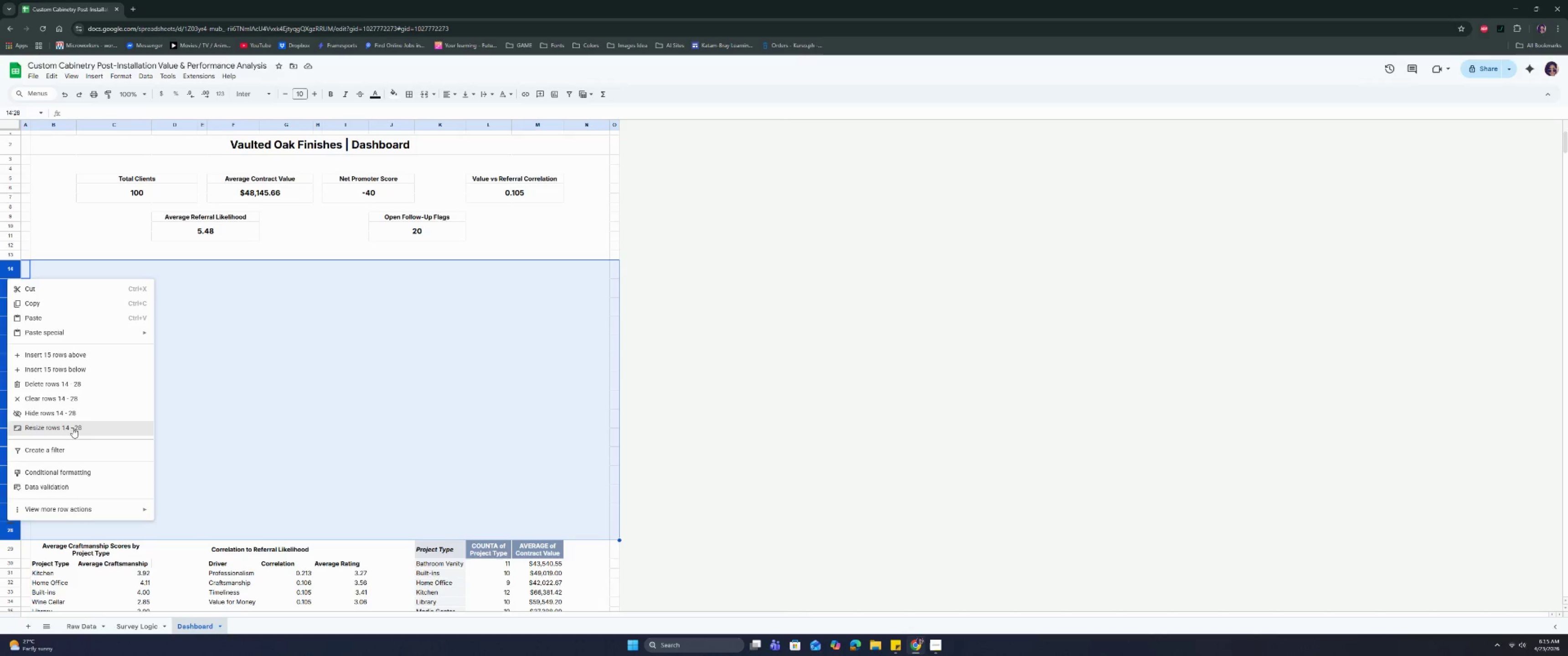 
left_click([74, 426])
 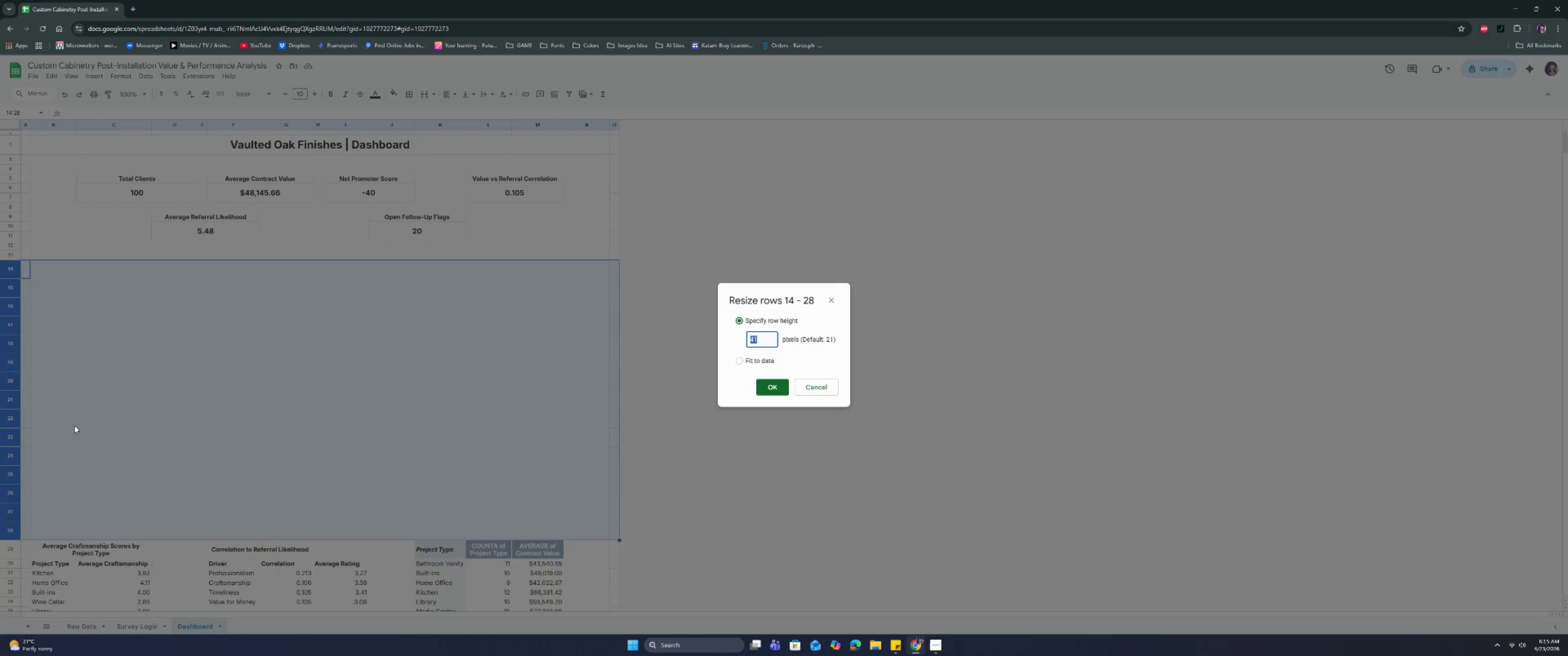 
type(21)
 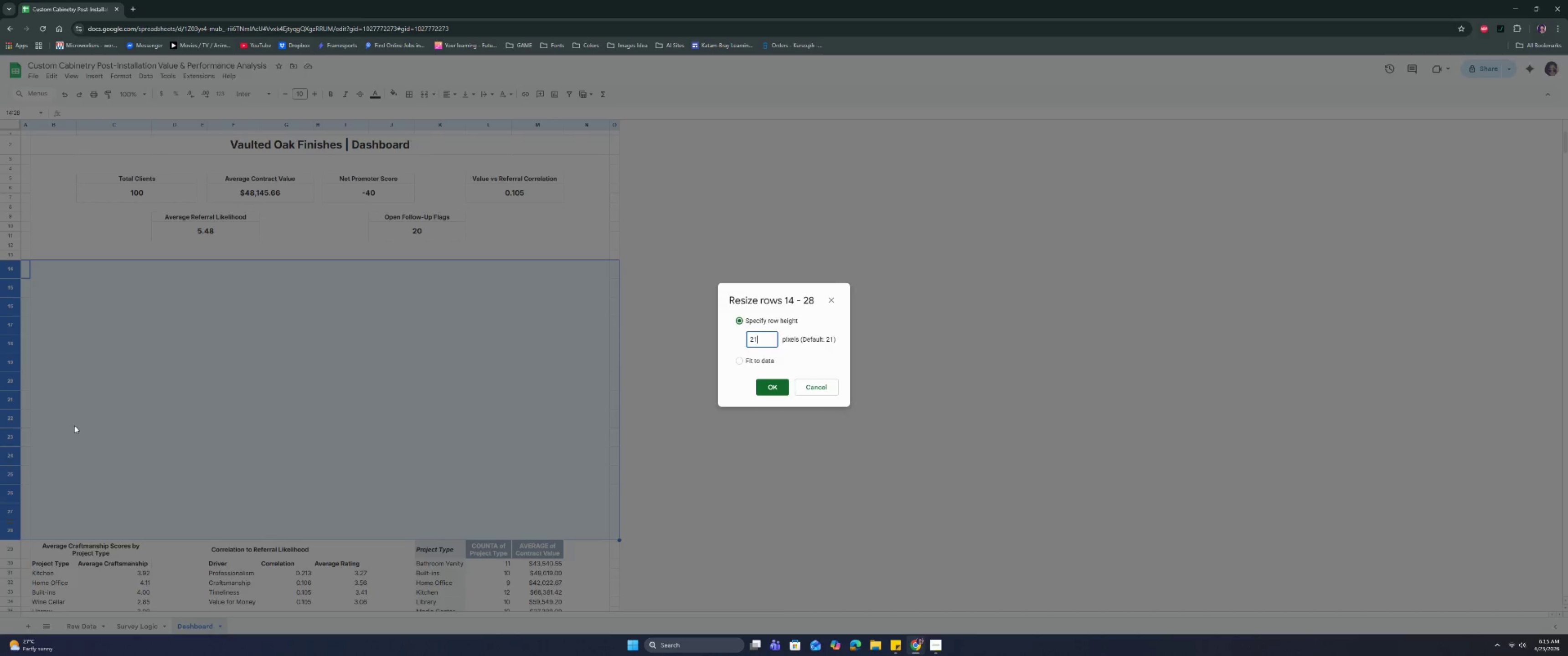 
key(Enter)
 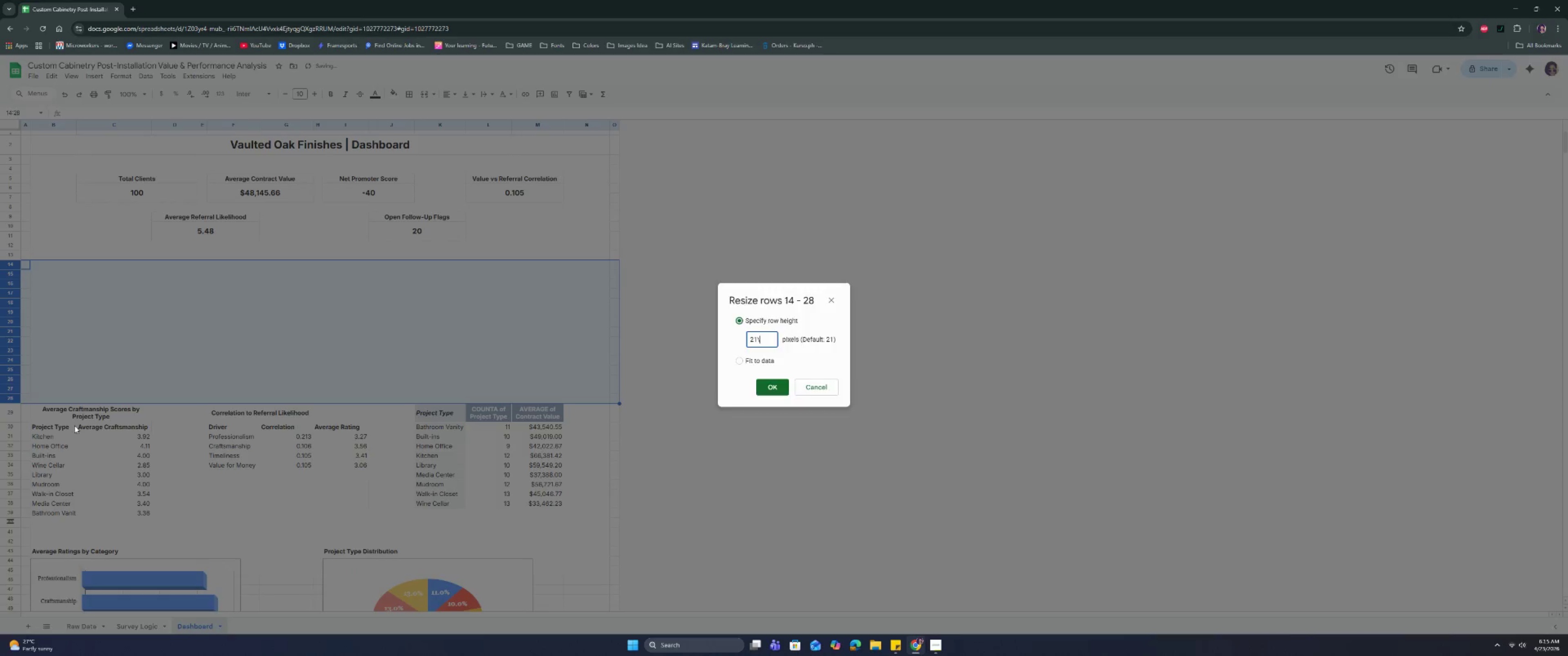 
key(Backslash)
 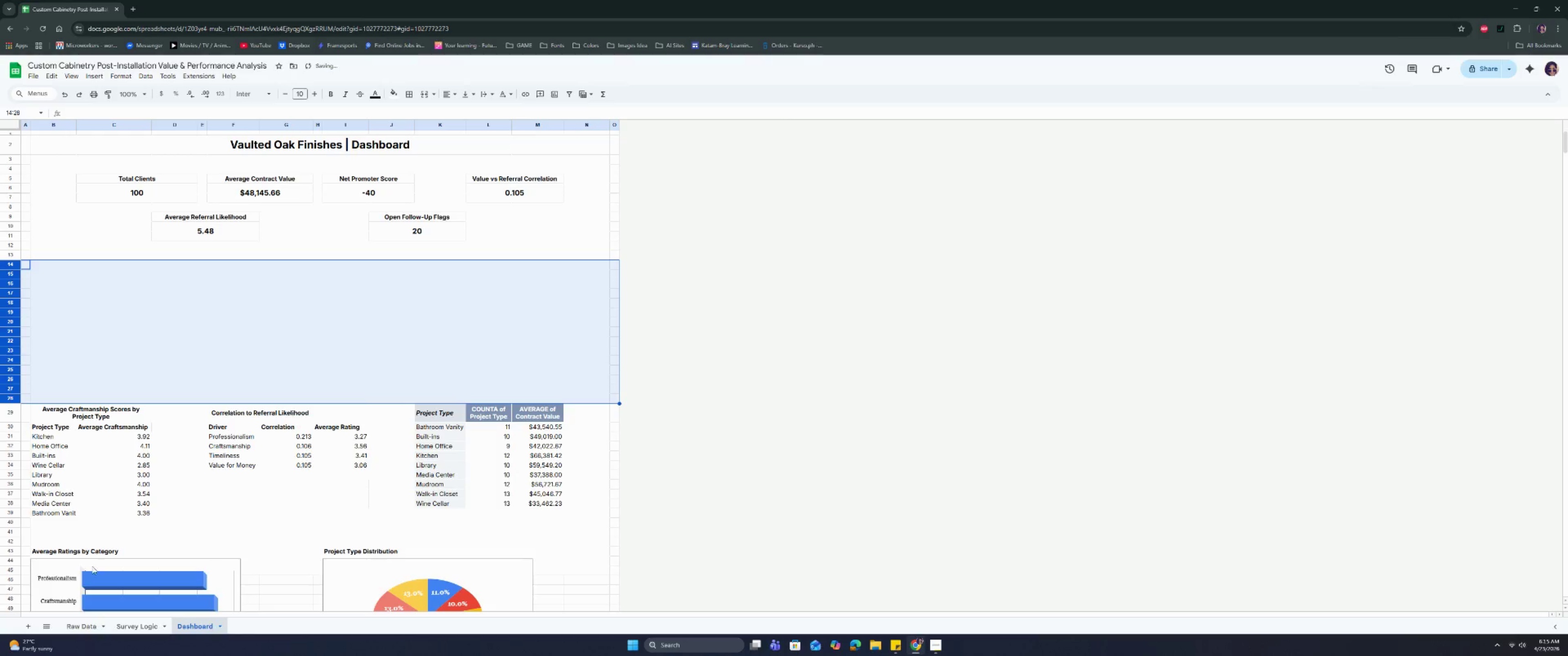 
left_click([95, 553])
 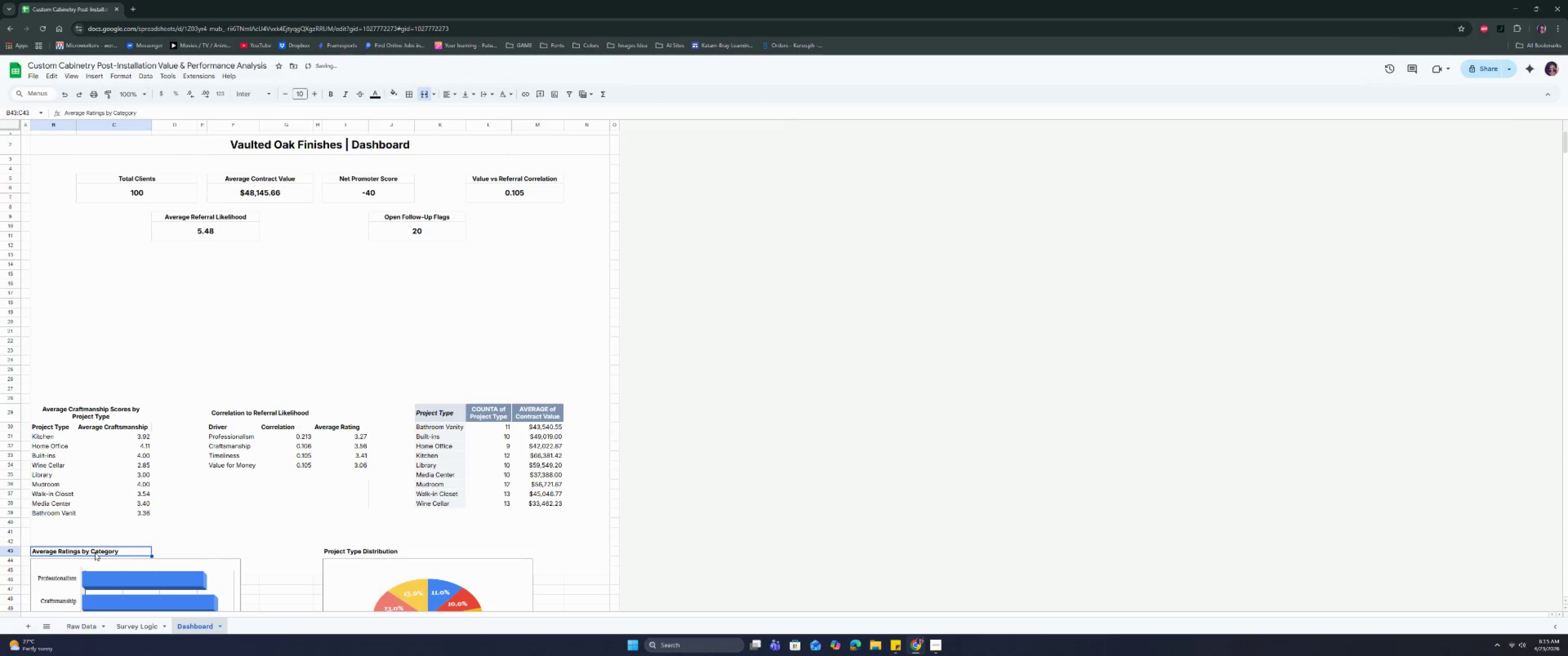 
key(Control+C)
 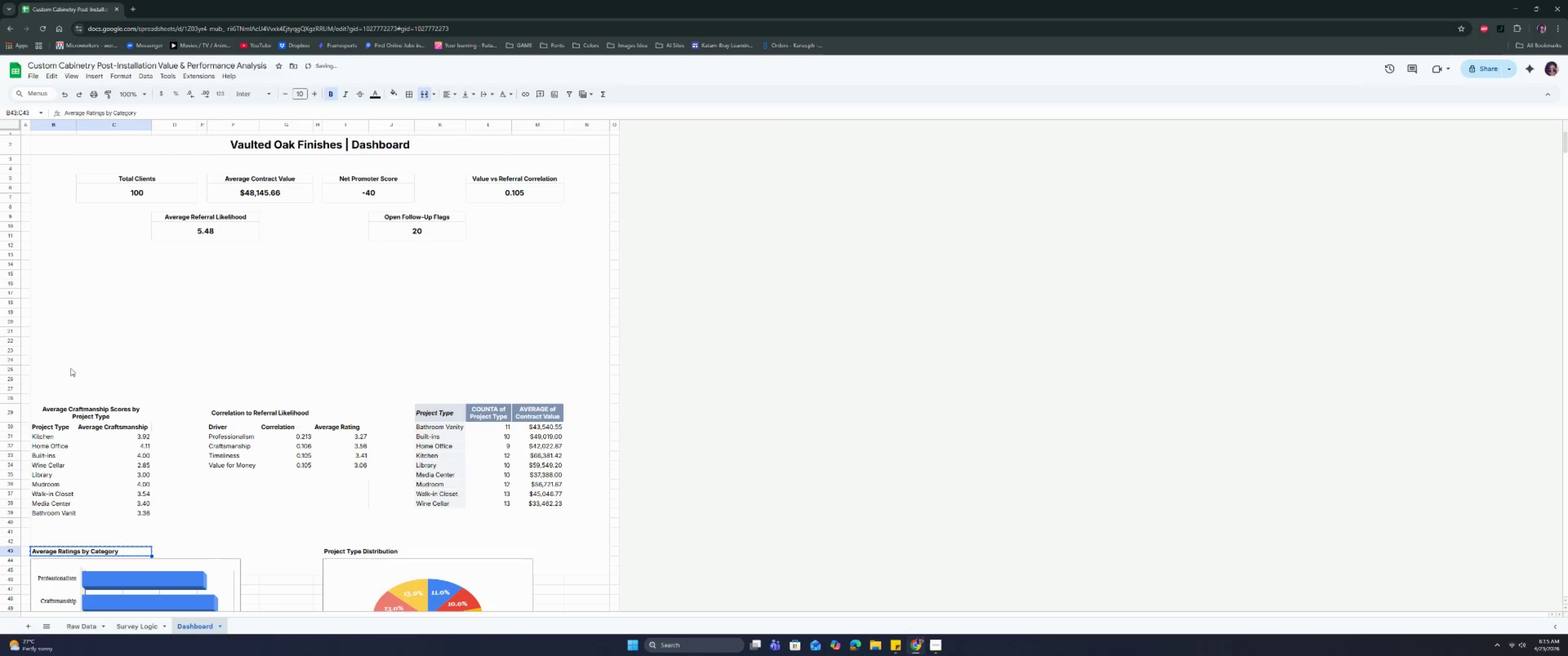 
key(Control+C)
 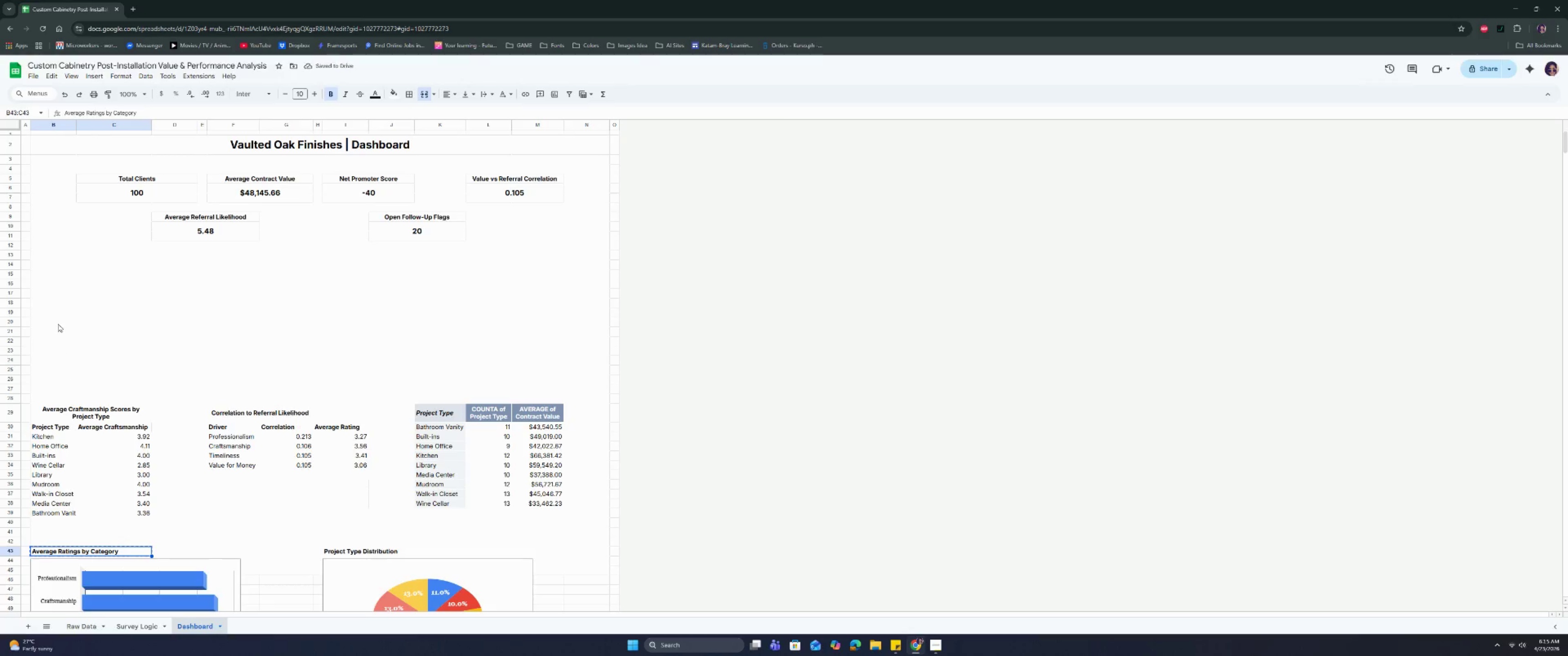 
key(Control+C)
 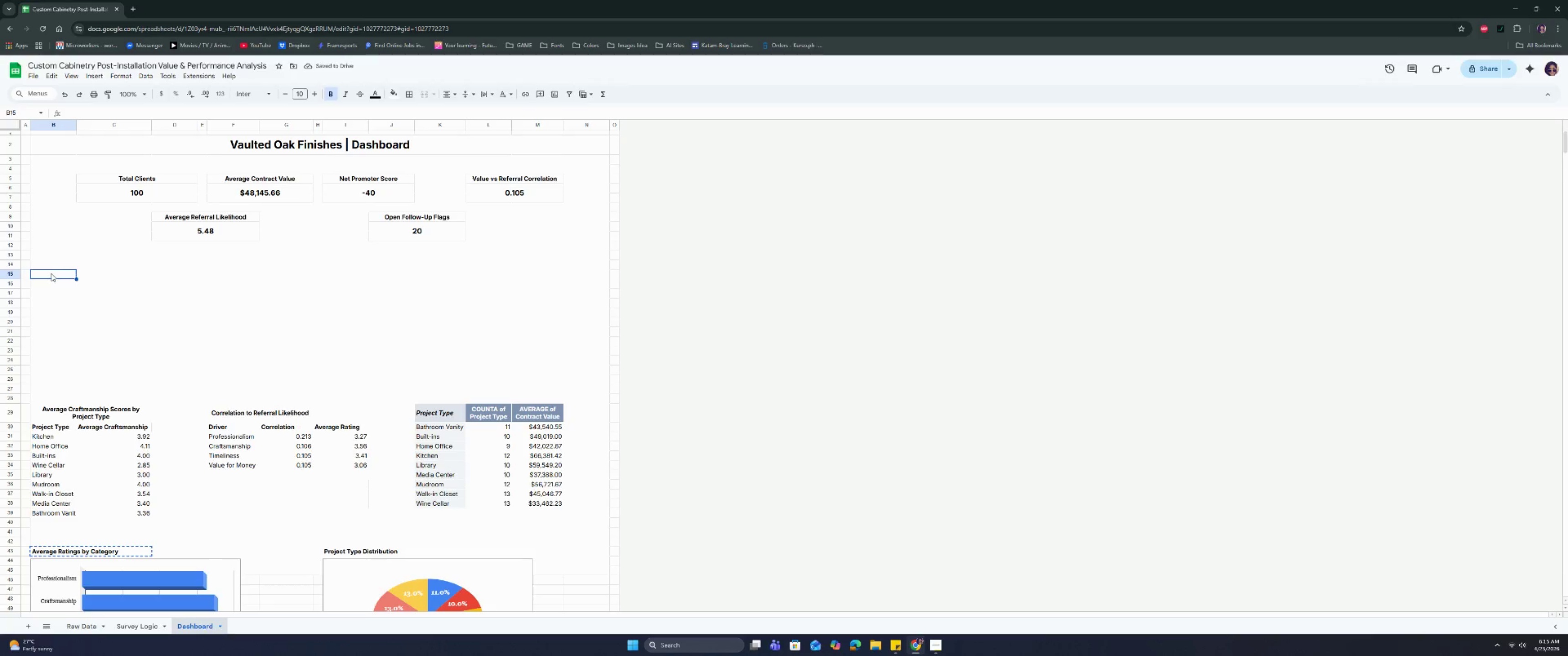 
double_click([49, 259])
 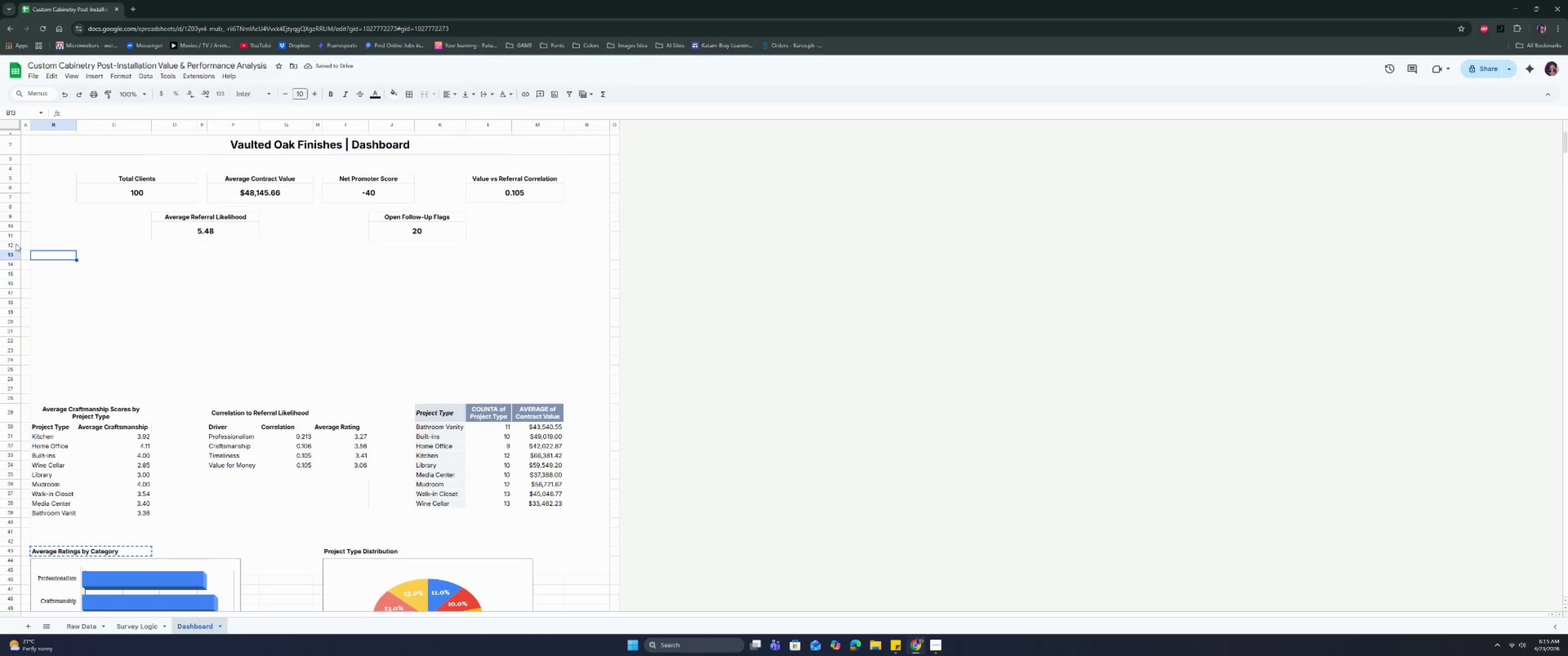 
left_click([10, 246])
 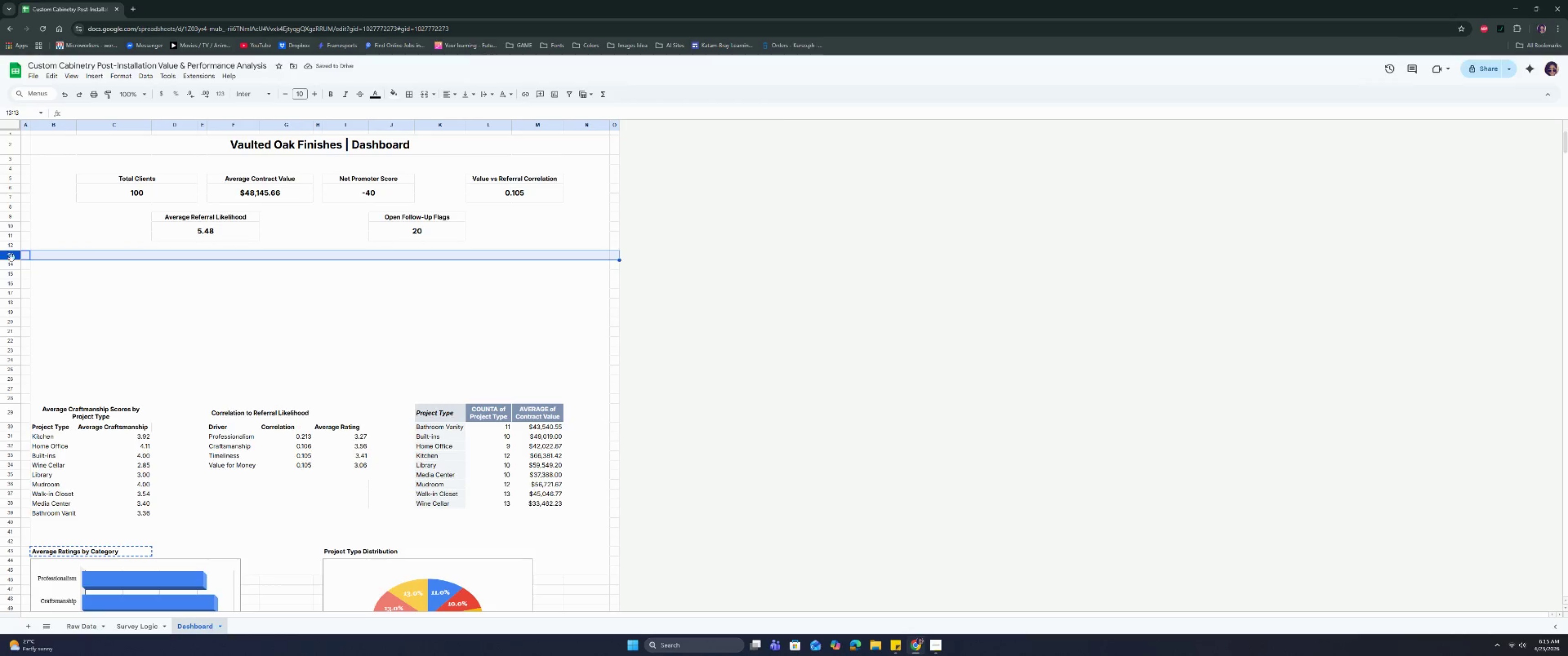 
left_click([36, 269])
 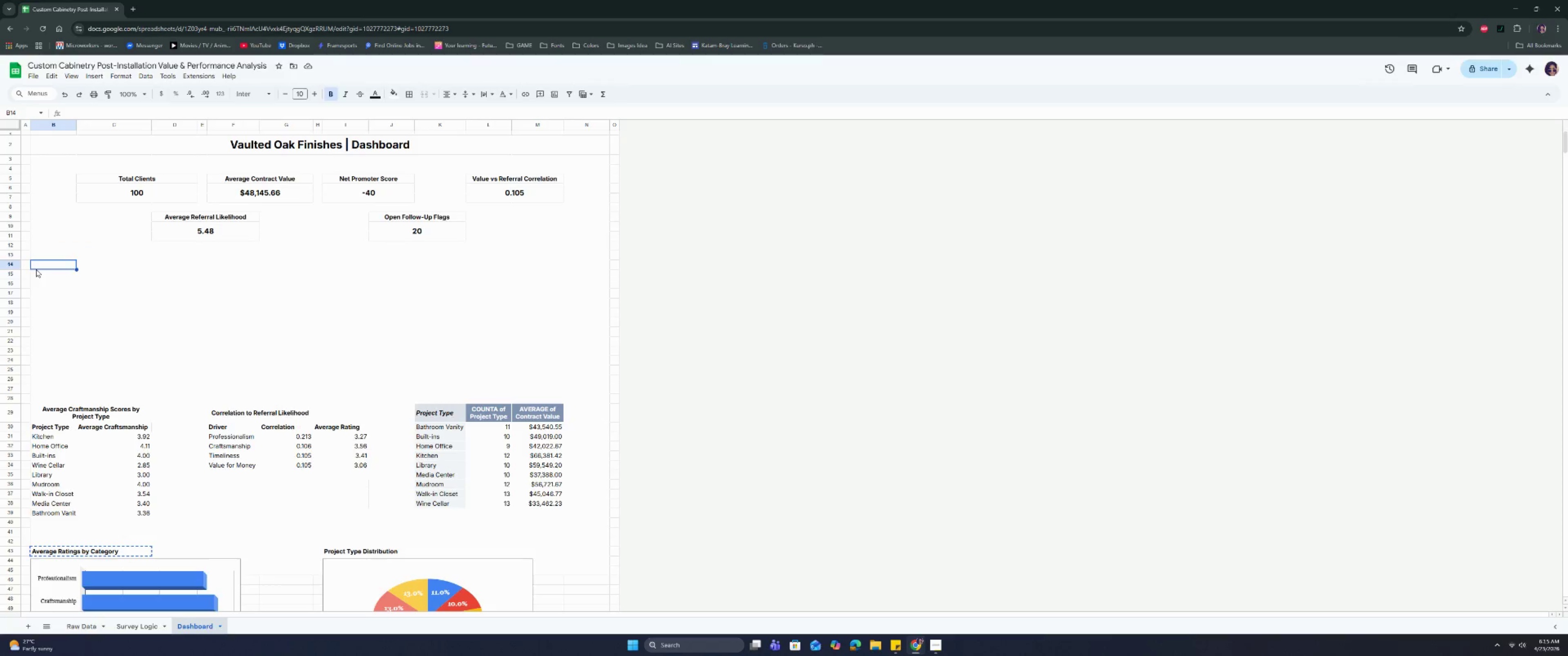 
key(Control+V)
 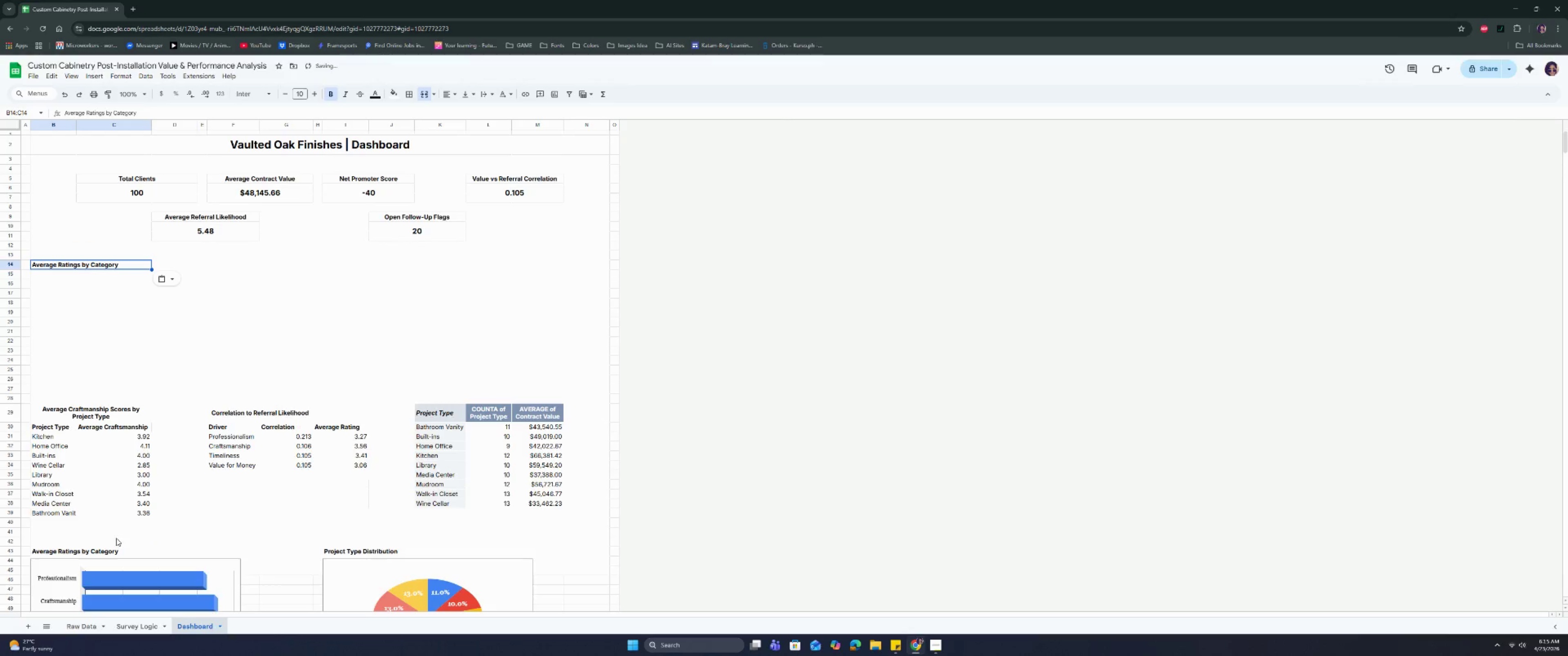 
left_click([120, 569])
 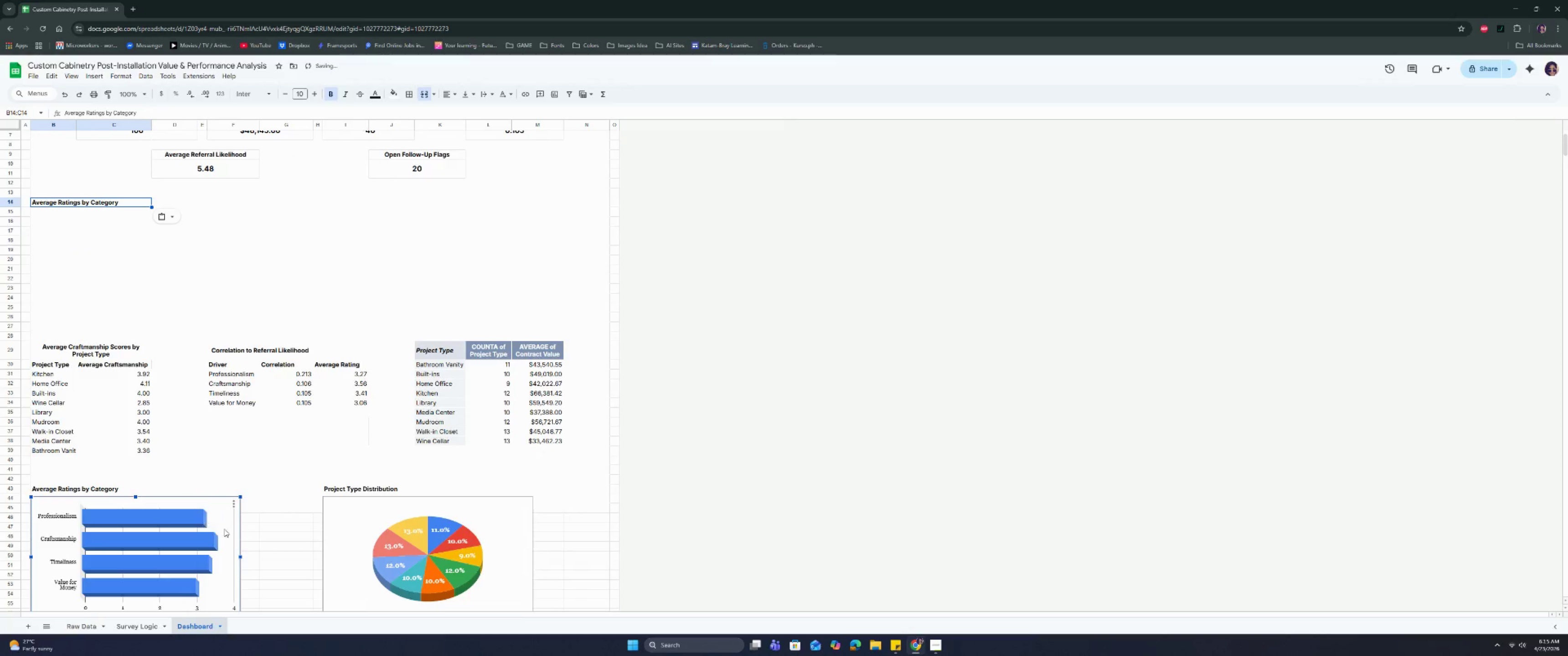 
left_click_drag(start_coordinate=[218, 533], to_coordinate=[219, 245])
 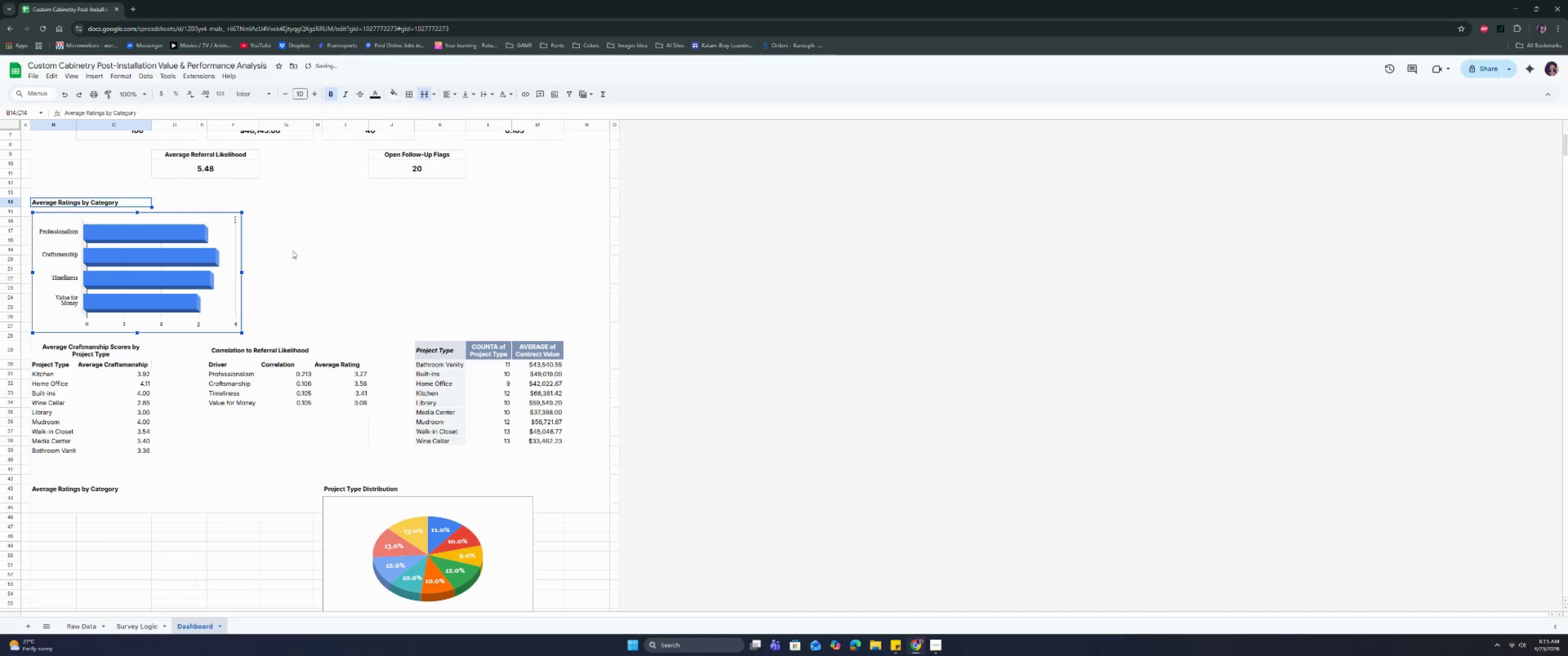 
left_click([293, 251])
 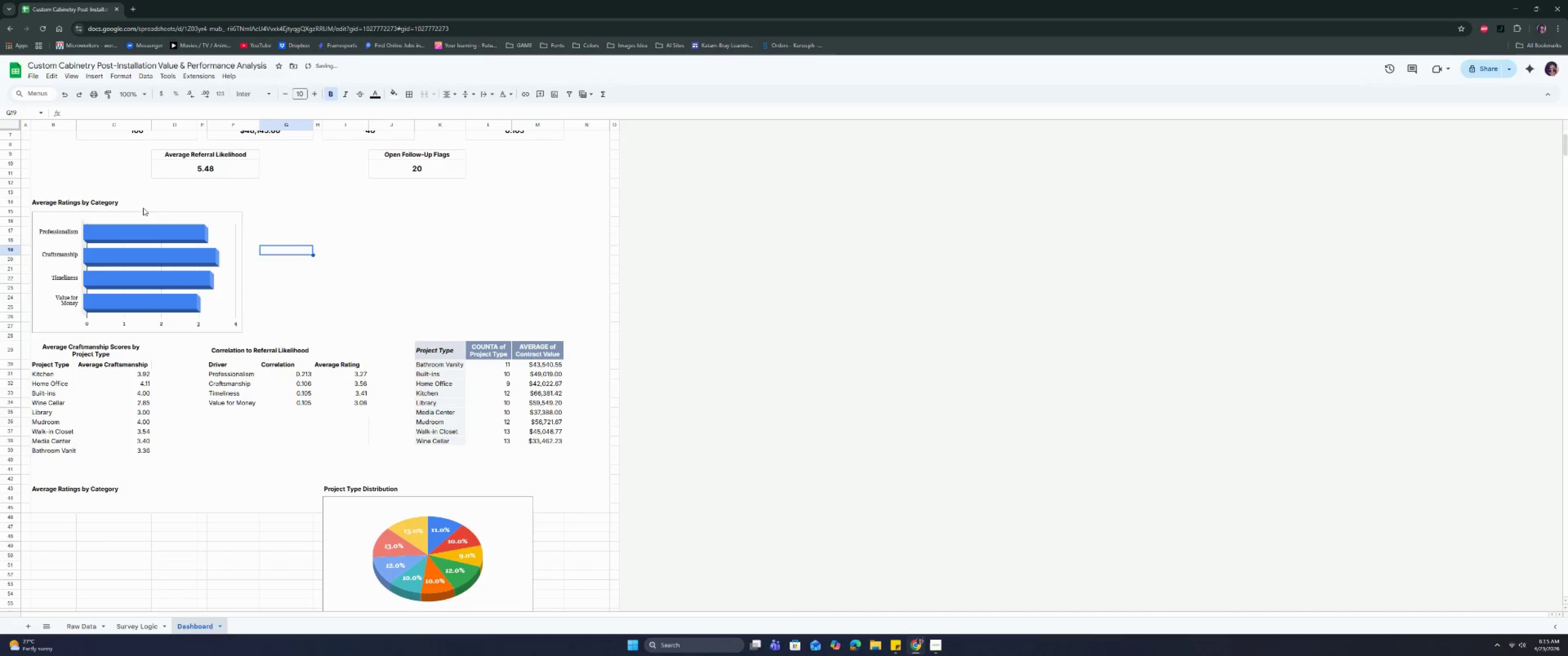 
left_click([89, 198])
 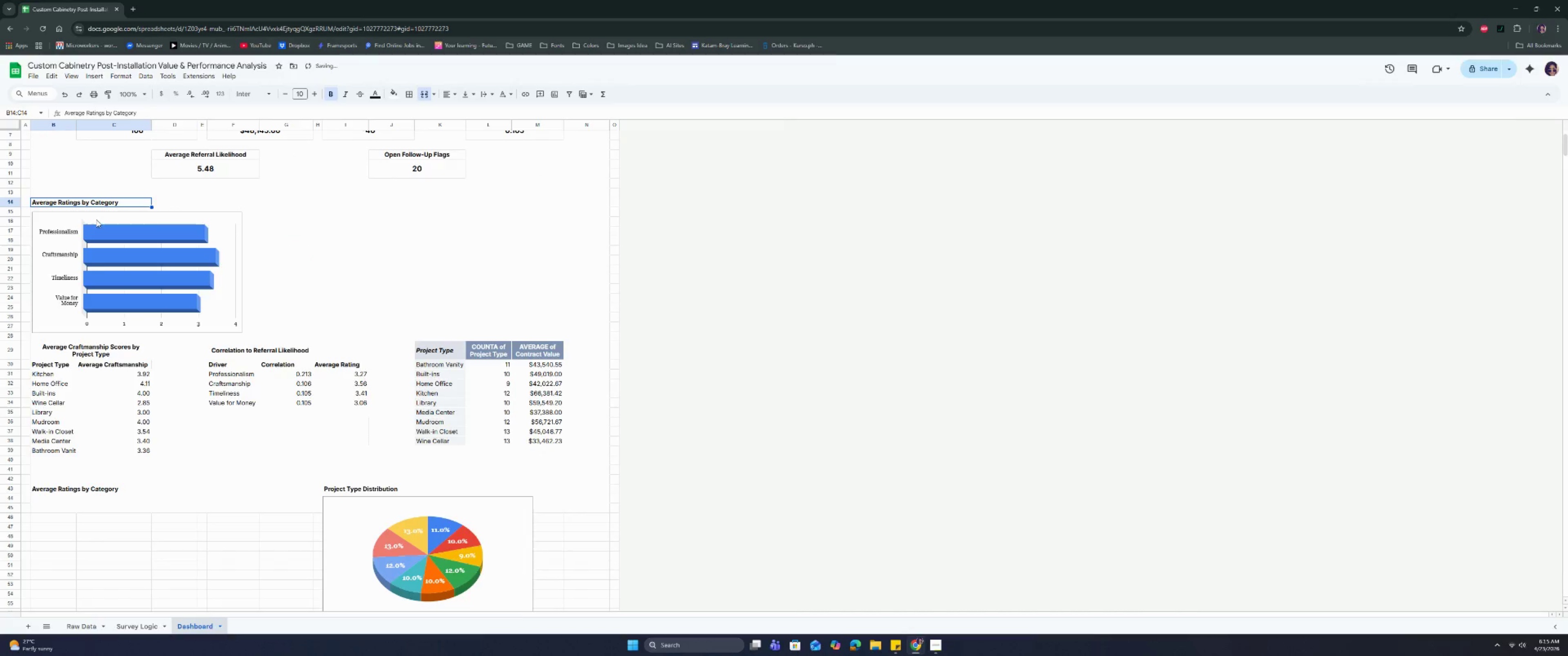 
left_click([96, 215])
 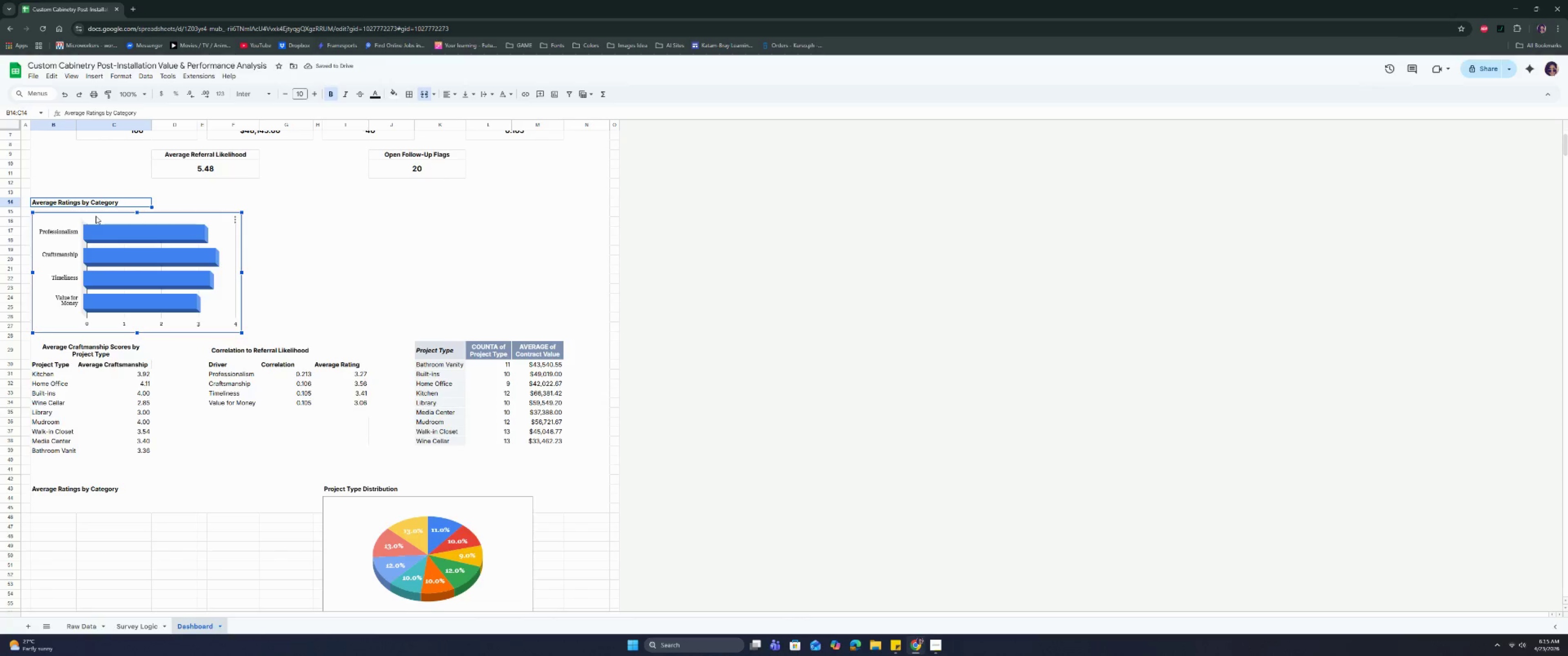 
left_click_drag(start_coordinate=[96, 216], to_coordinate=[96, 212])
 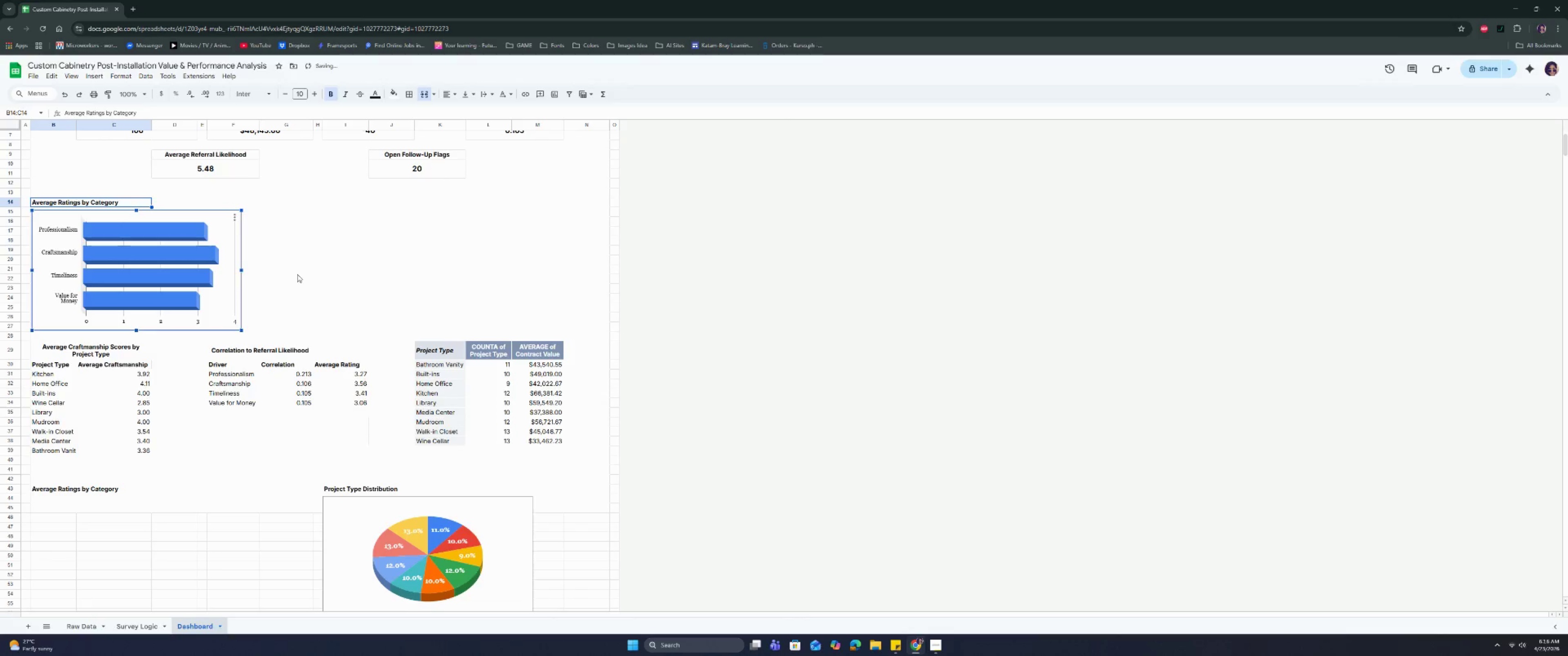 
left_click([297, 274])
 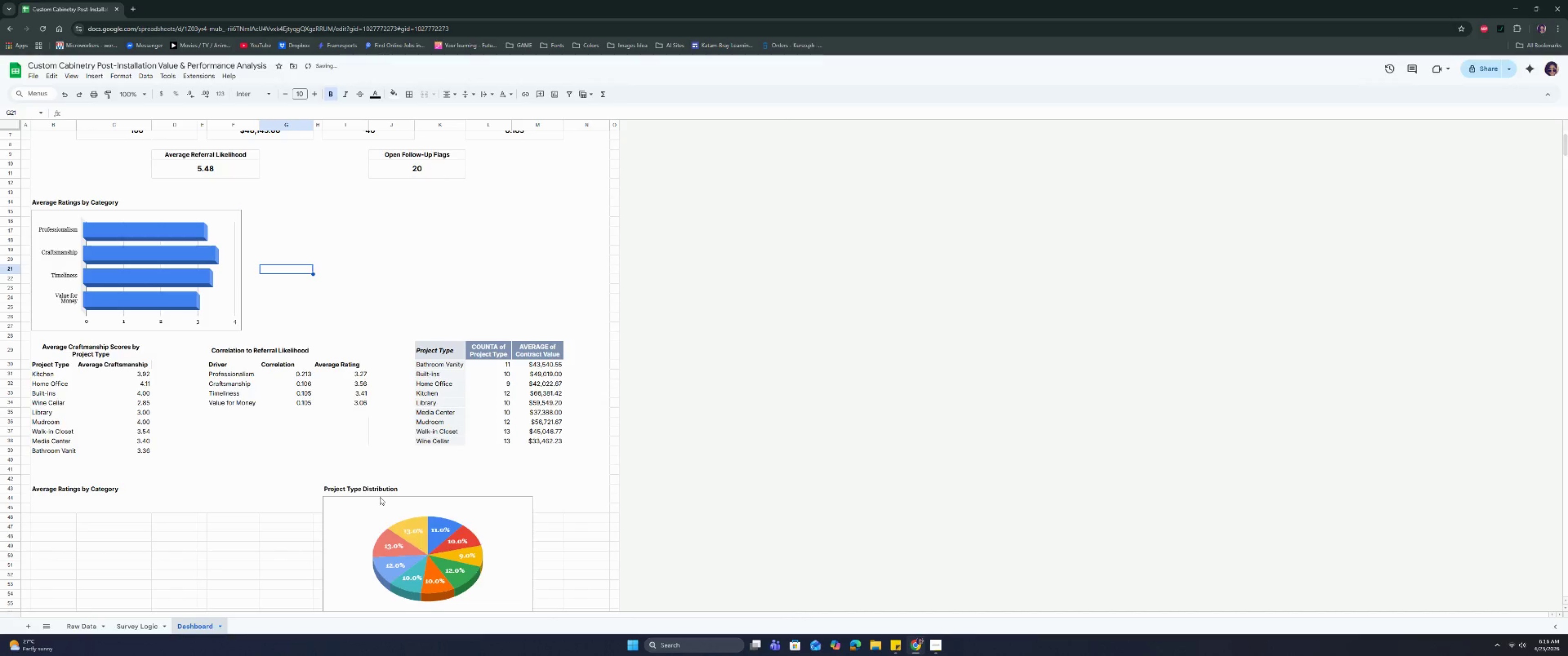 
key(Control+C)
 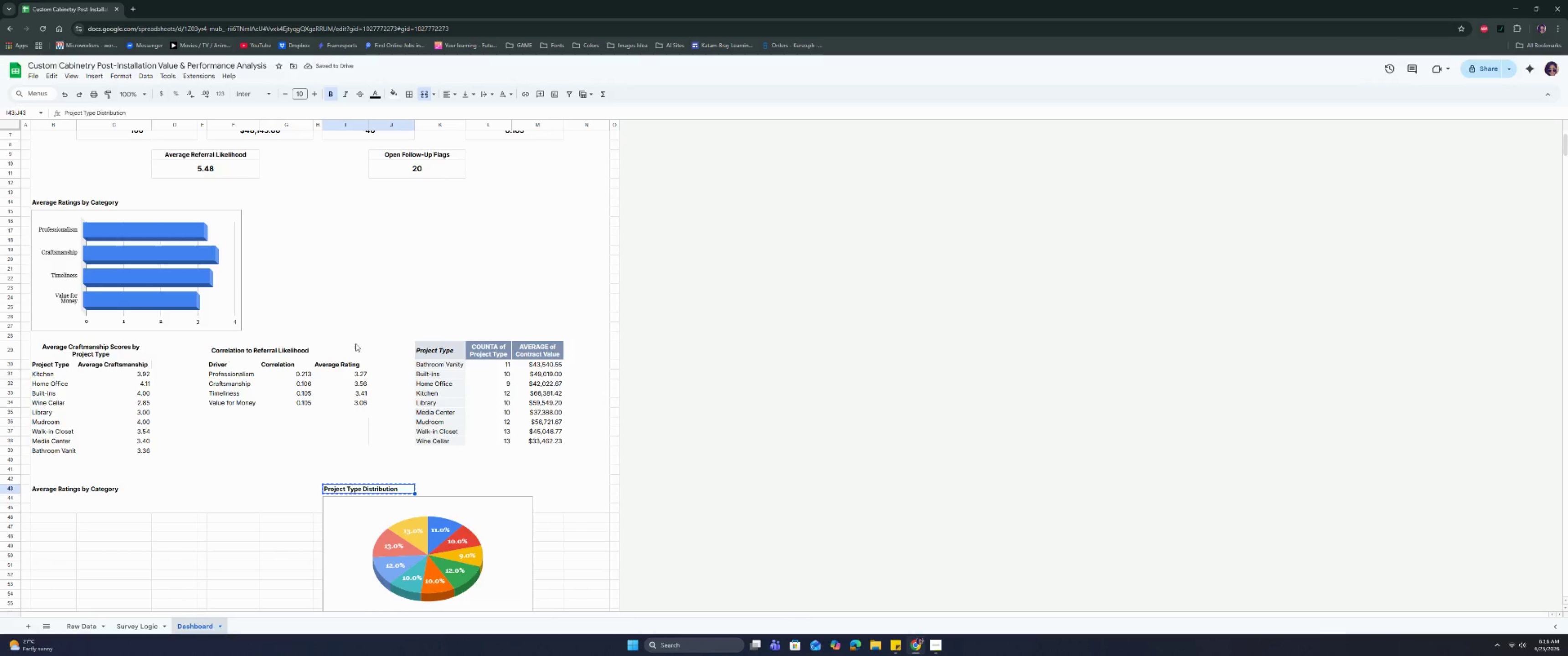 
key(Control+C)
 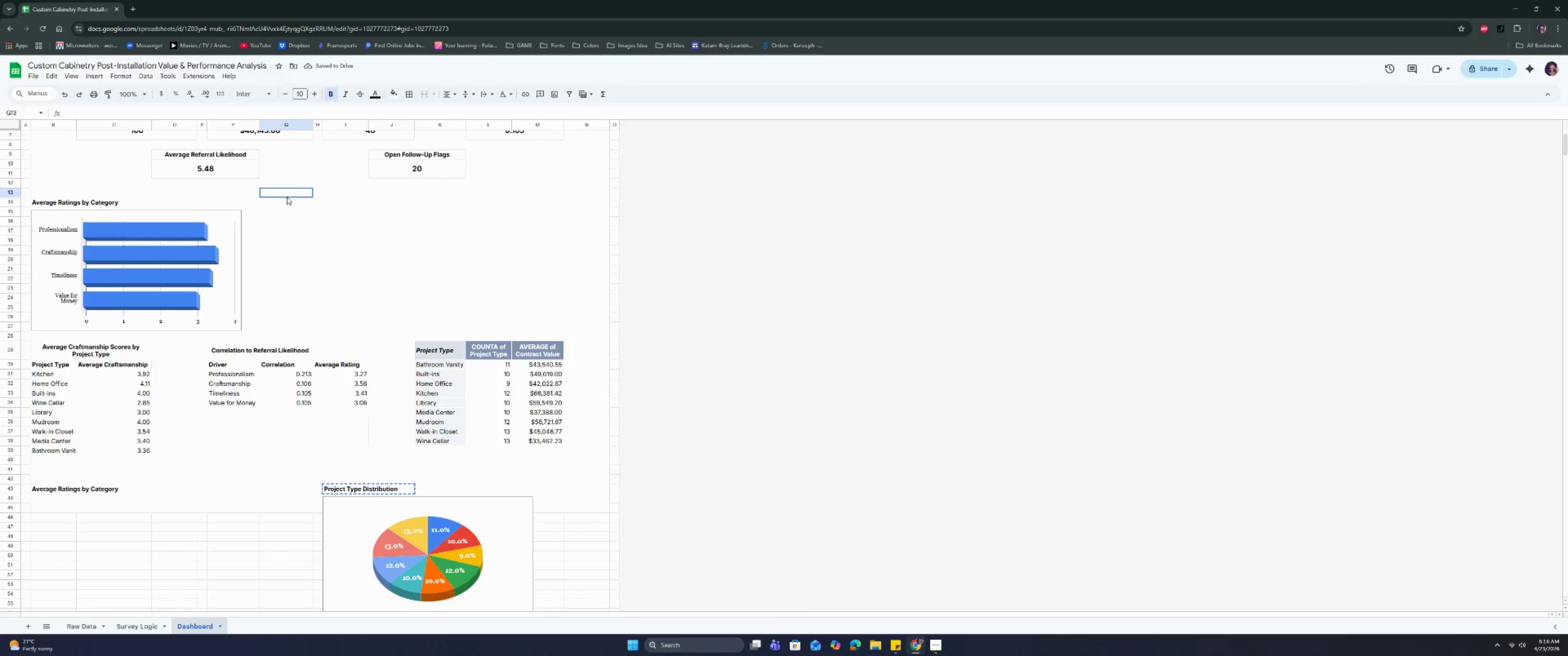 
double_click([285, 203])
 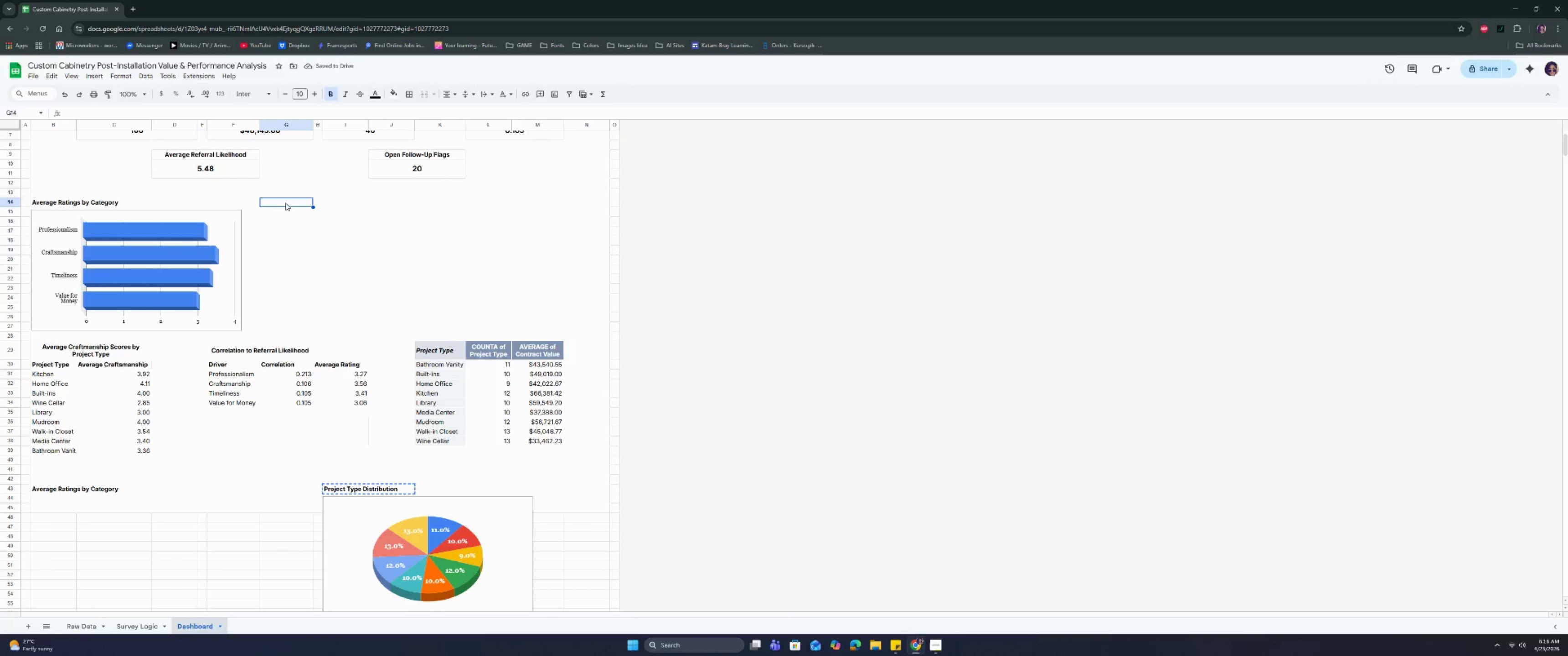 
hold_key(key=ControlLeft, duration=0.62)
 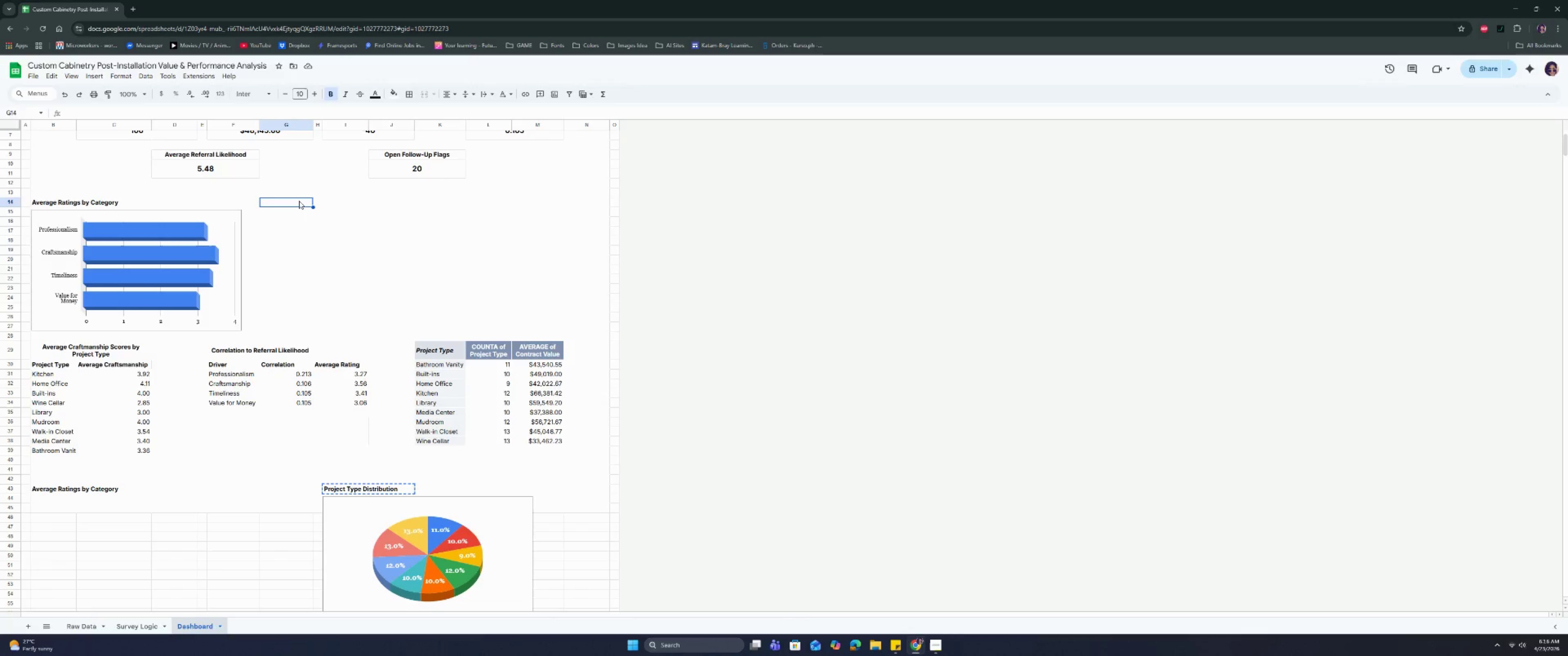 
key(Control+V)
 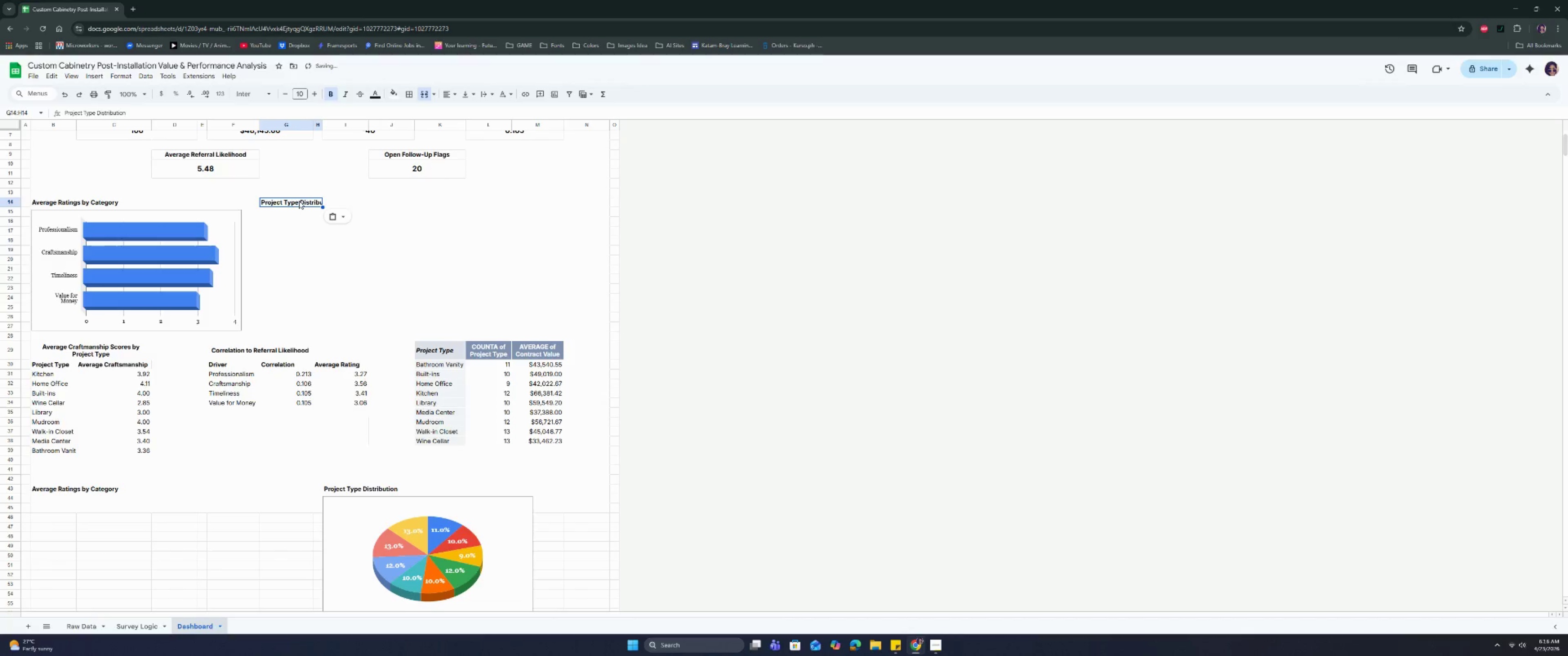 
left_click_drag(start_coordinate=[299, 201], to_coordinate=[332, 205])
 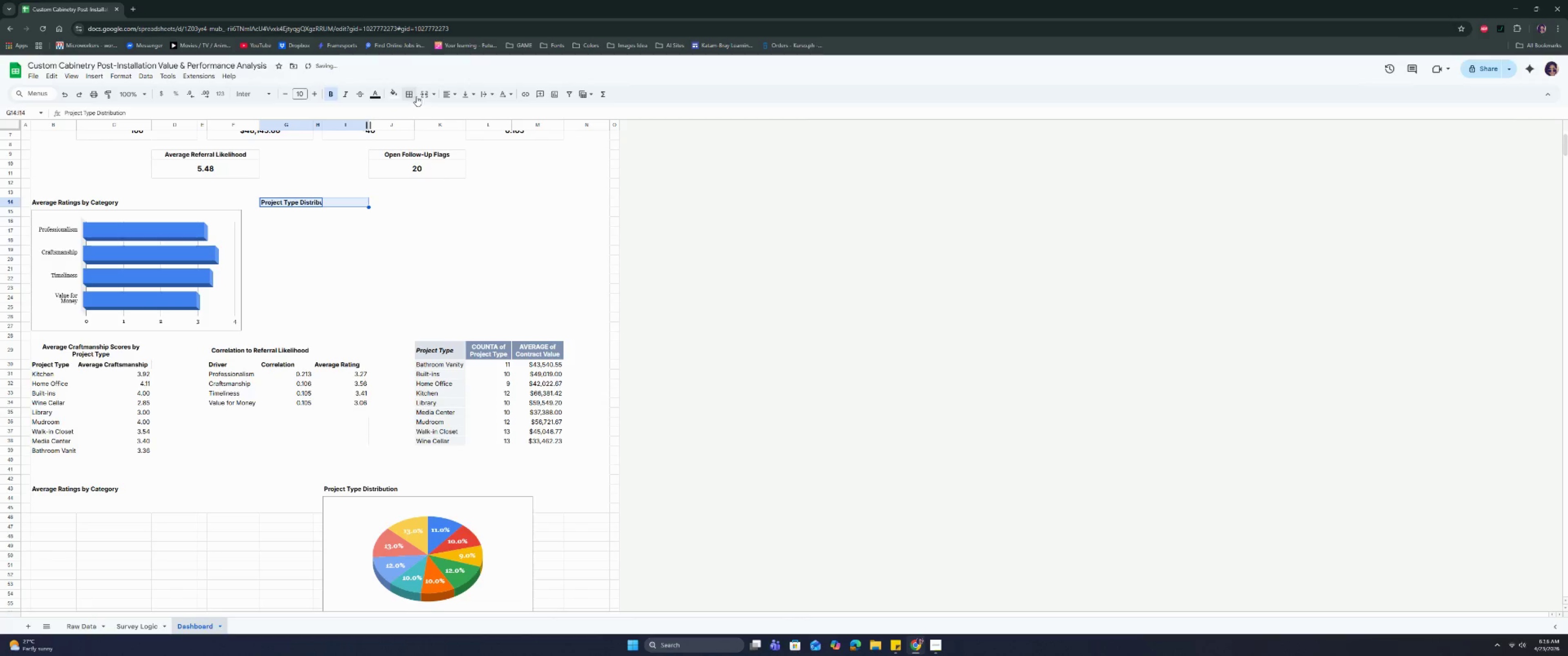 
left_click([426, 93])
 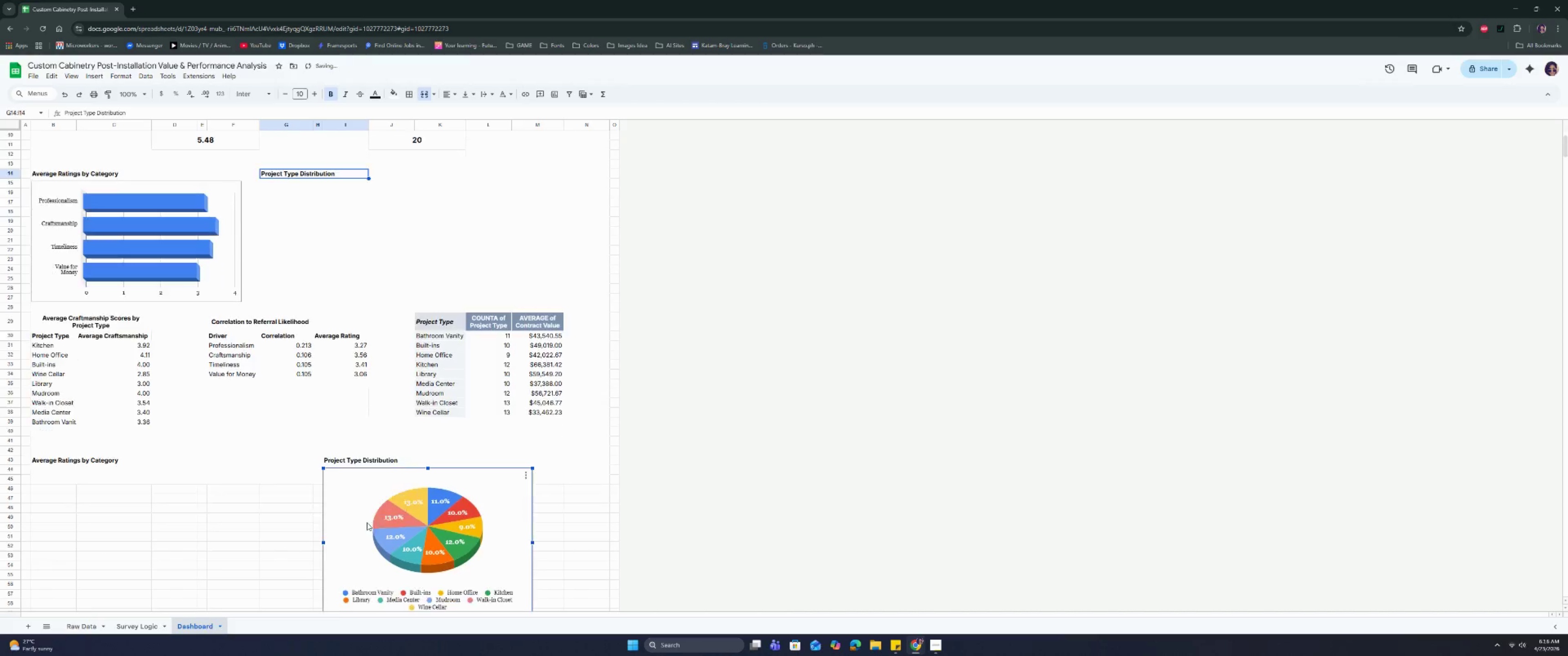 
left_click_drag(start_coordinate=[347, 523], to_coordinate=[290, 235])
 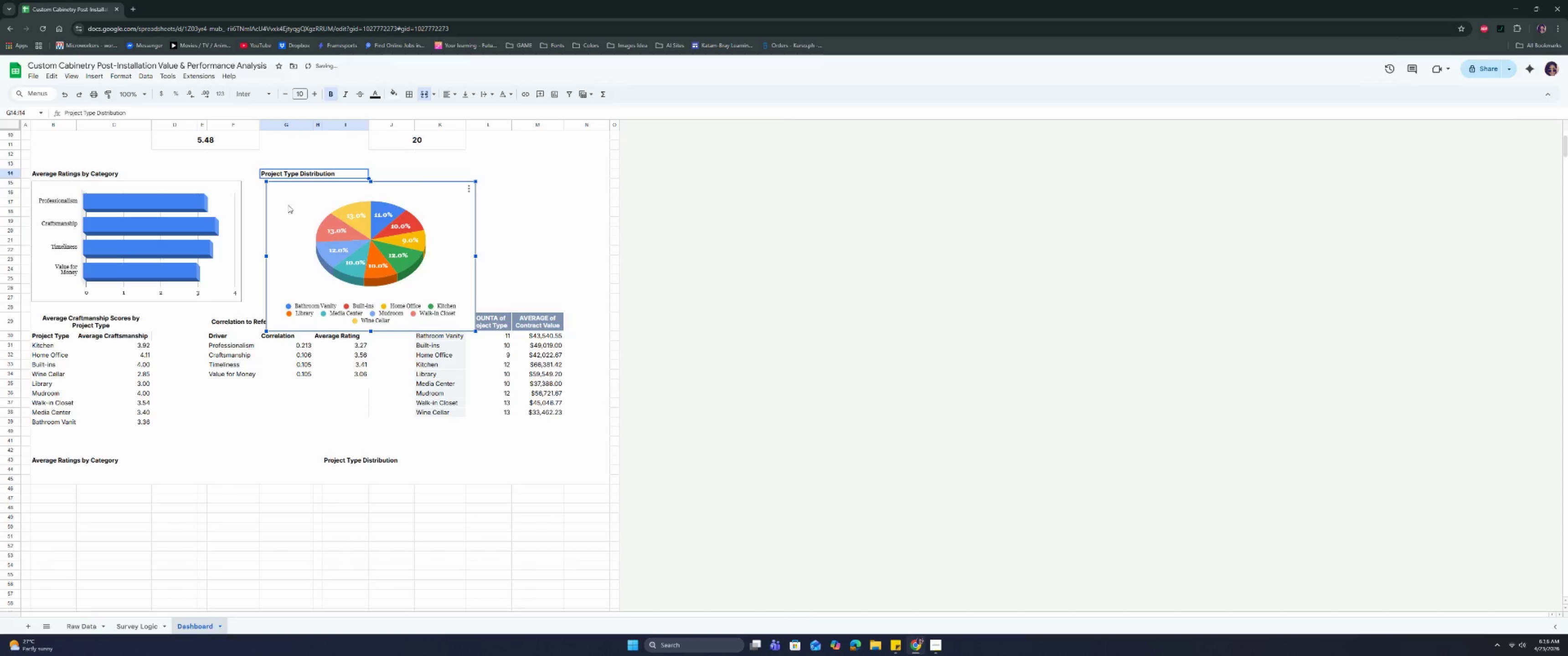 
left_click_drag(start_coordinate=[288, 203], to_coordinate=[279, 201])
 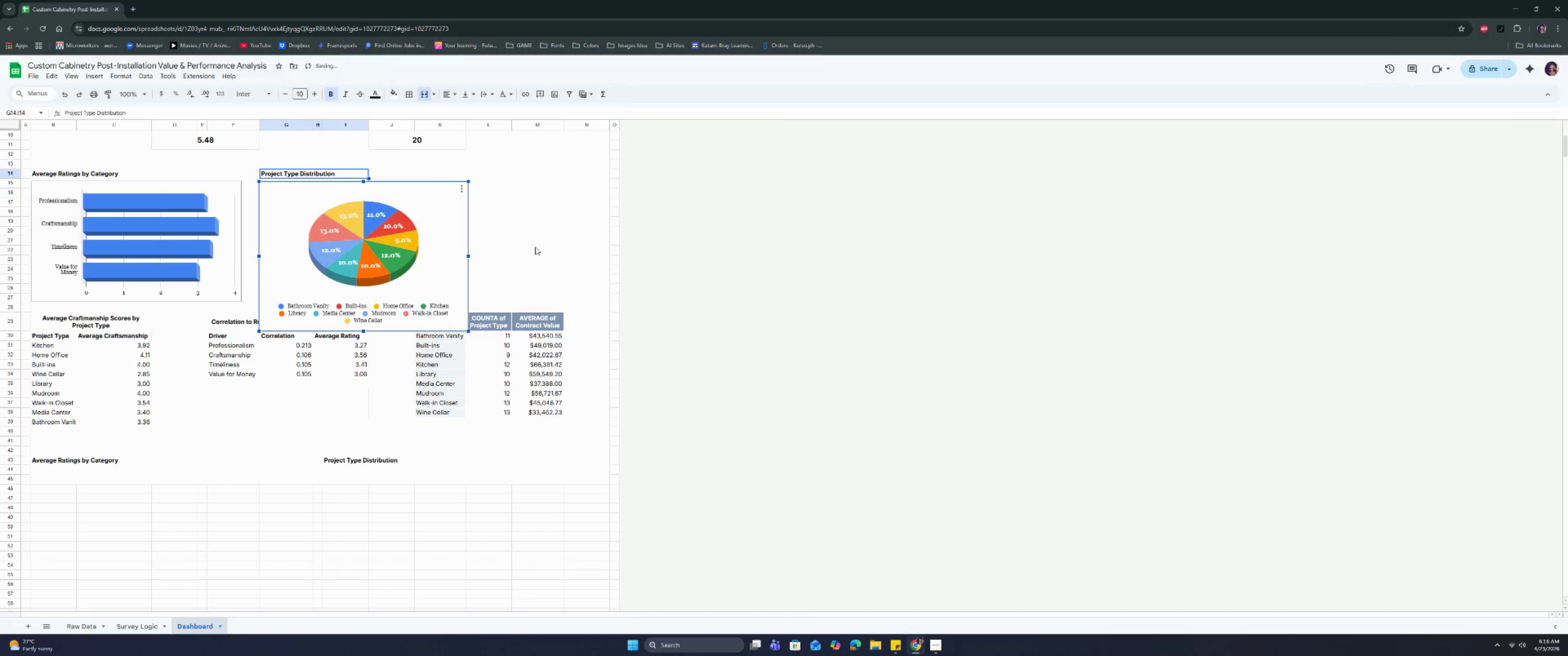 
left_click([574, 252])
 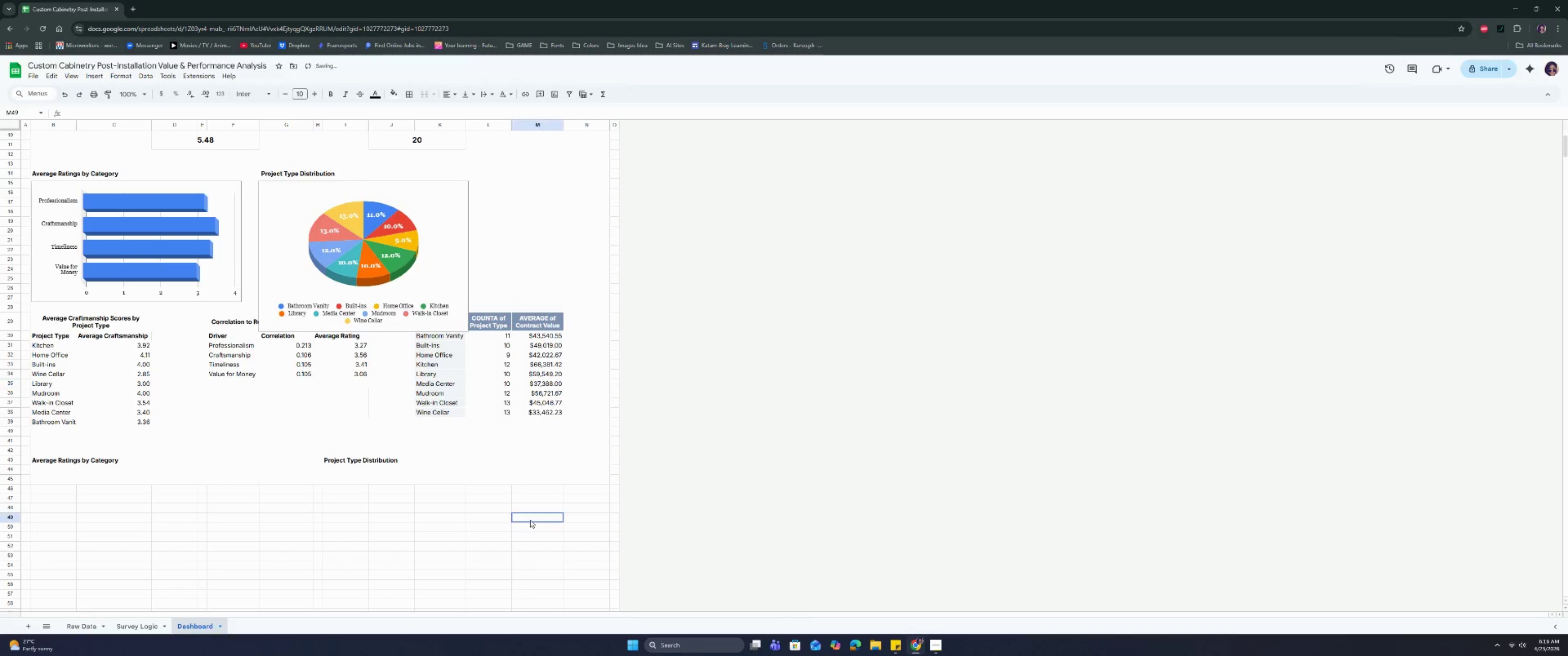 
scroll: coordinate [449, 414], scroll_direction: up, amount: 2.0
 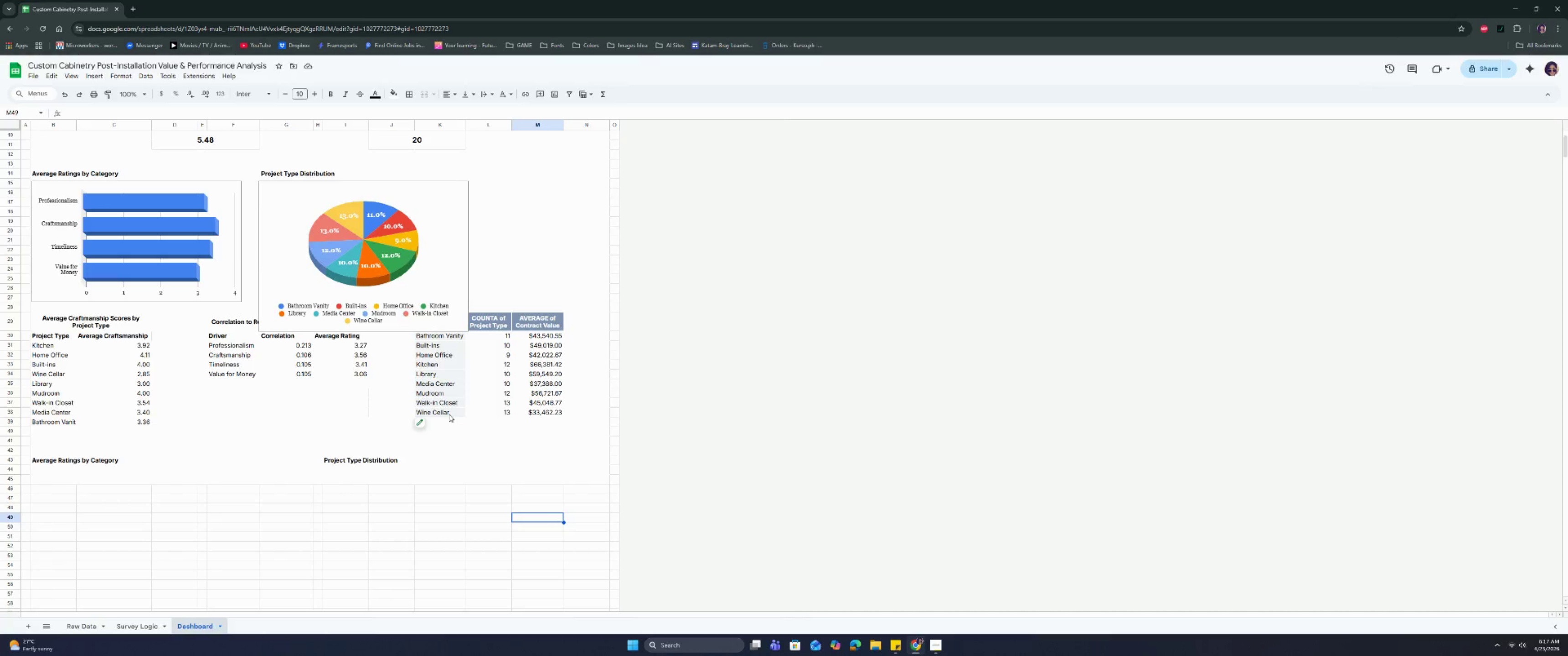 
wait(52.17)
 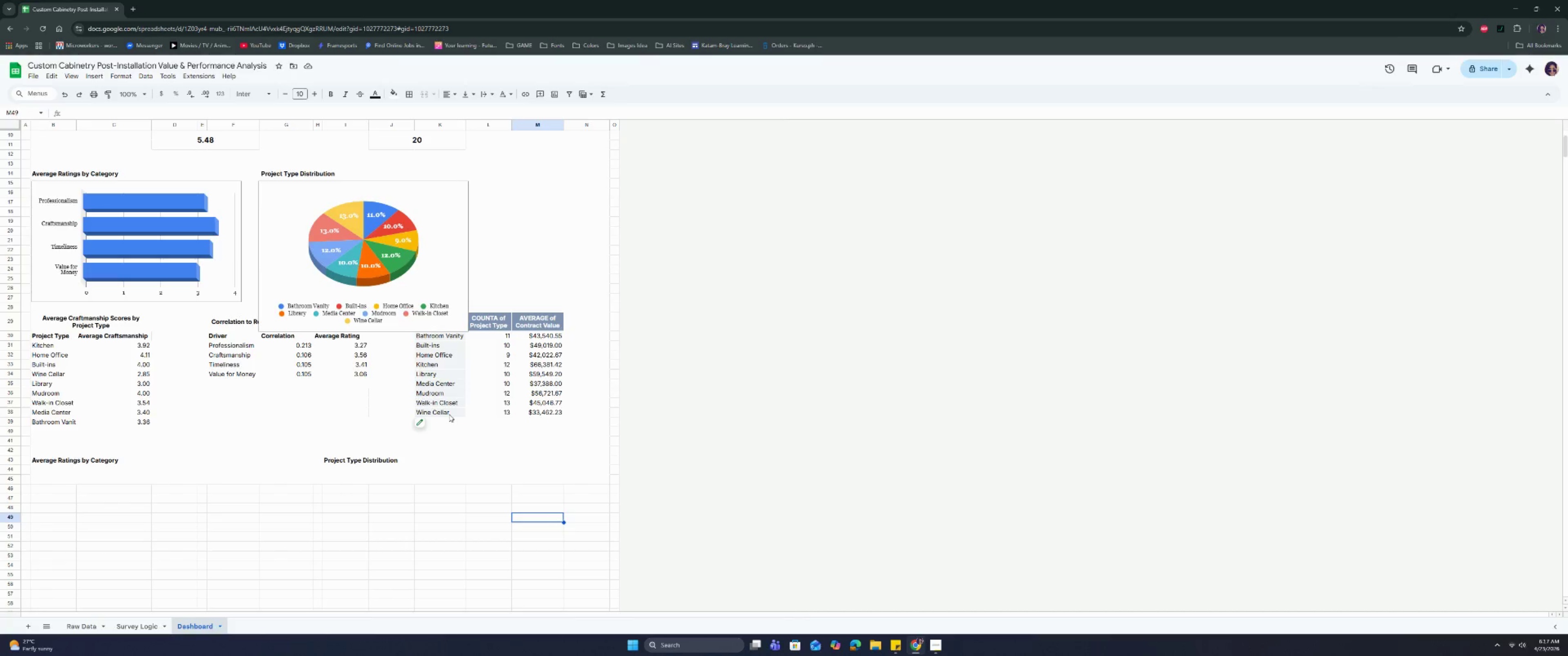 
scroll: coordinate [248, 385], scroll_direction: down, amount: 5.0
 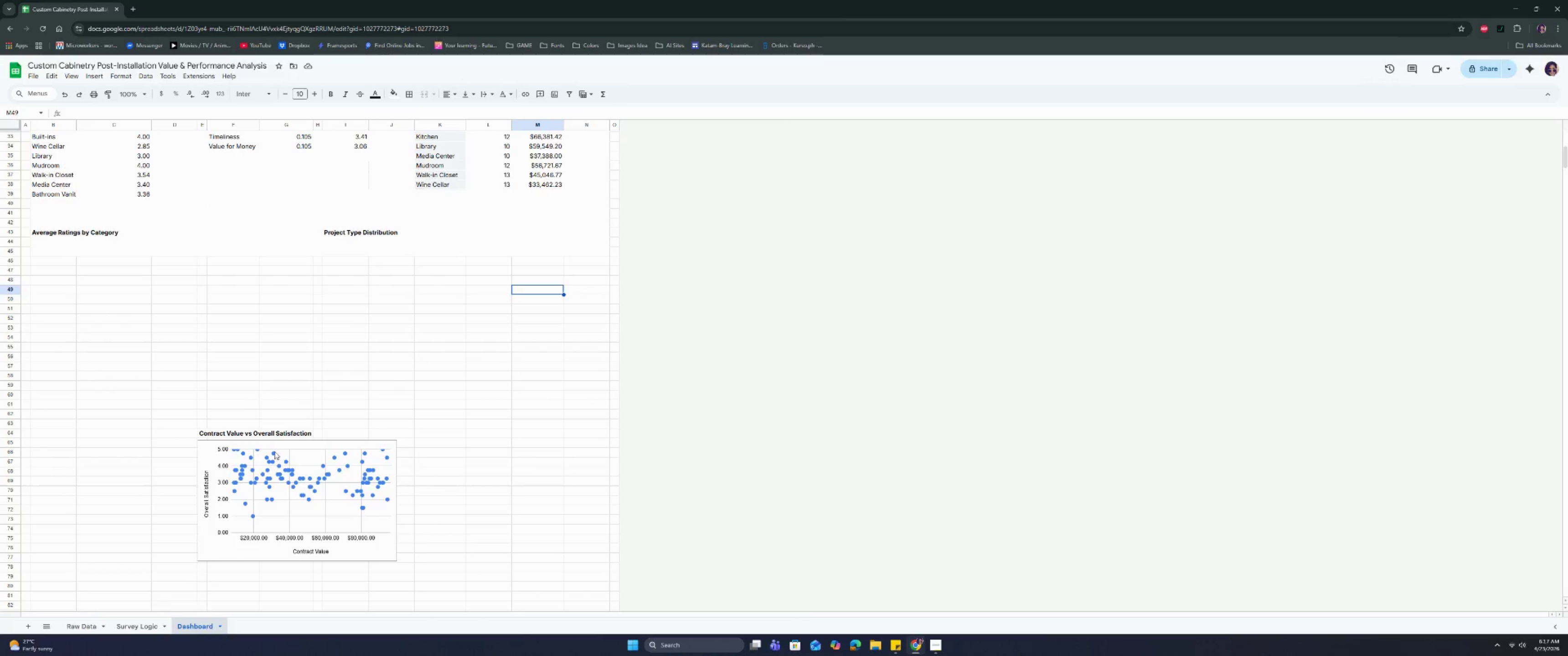 
left_click([275, 453])
 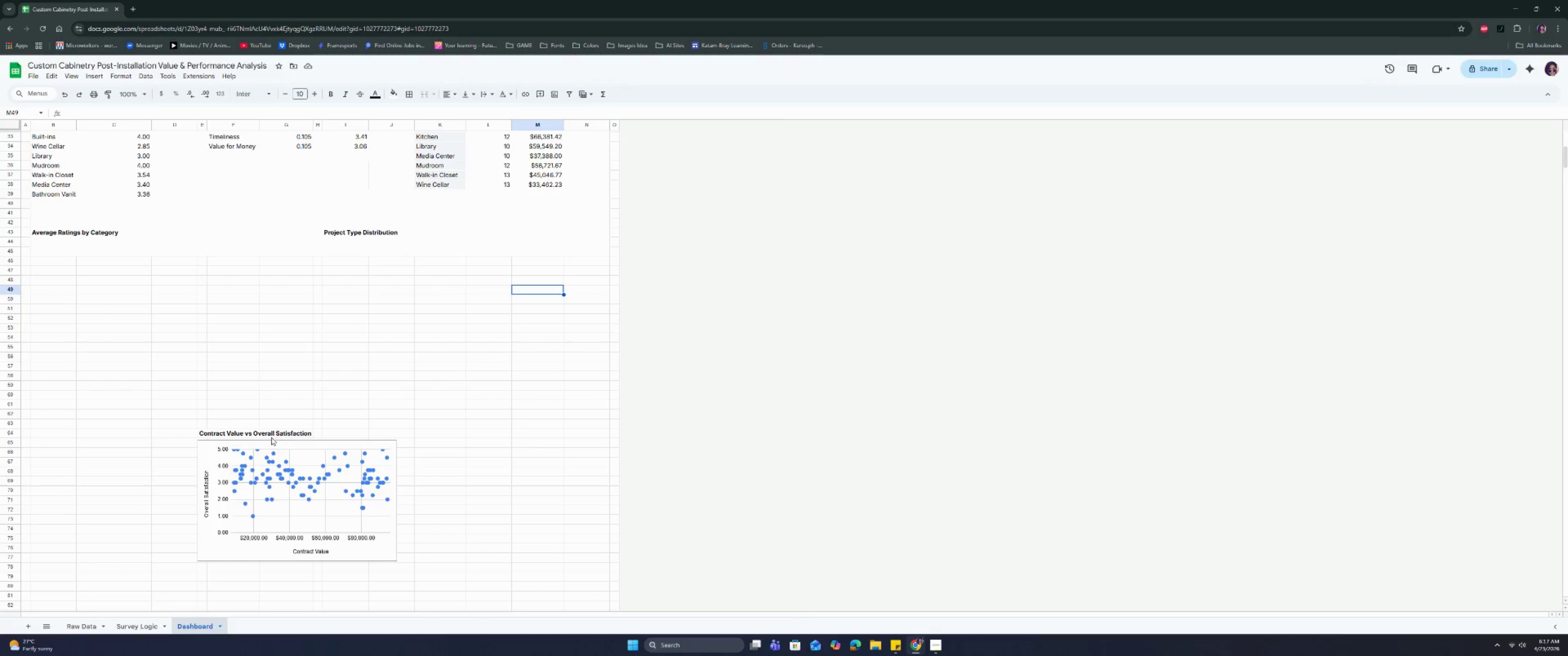 
left_click([271, 437])
 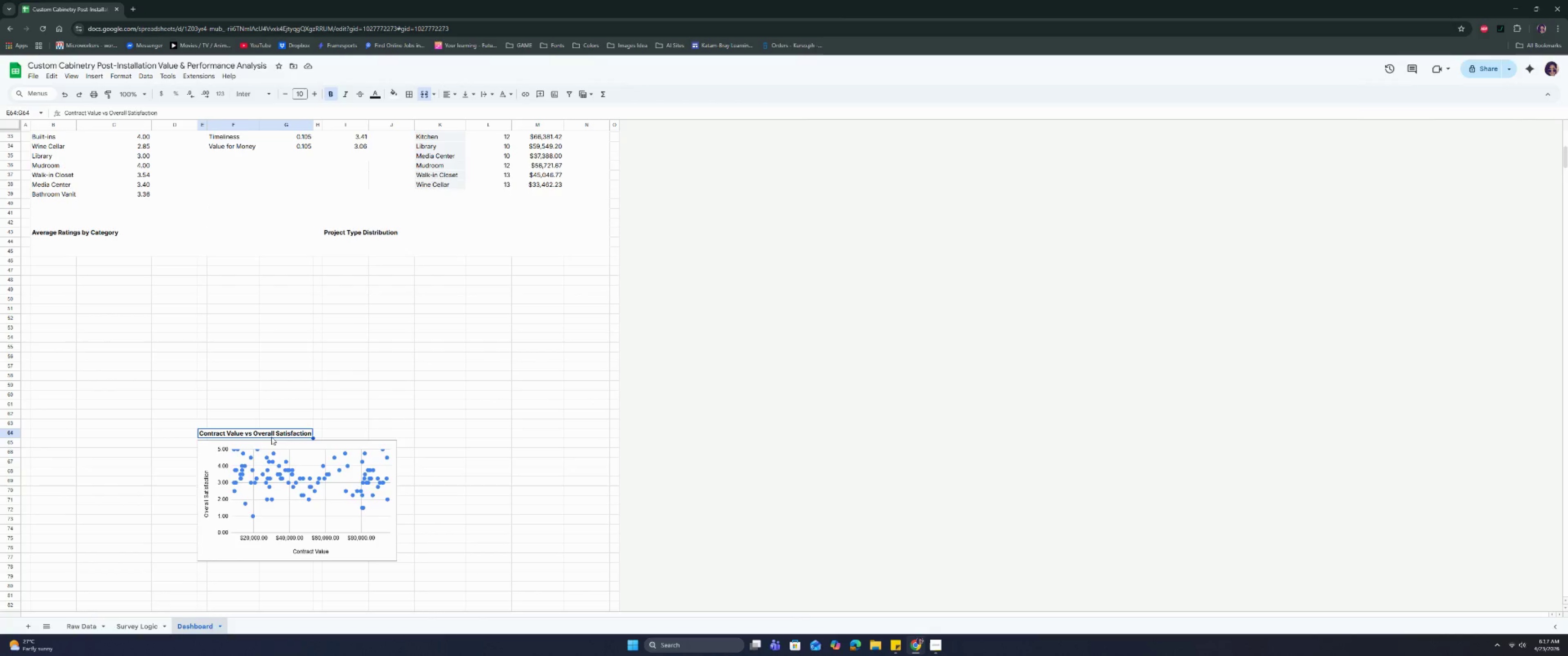 
key(Control+C)
 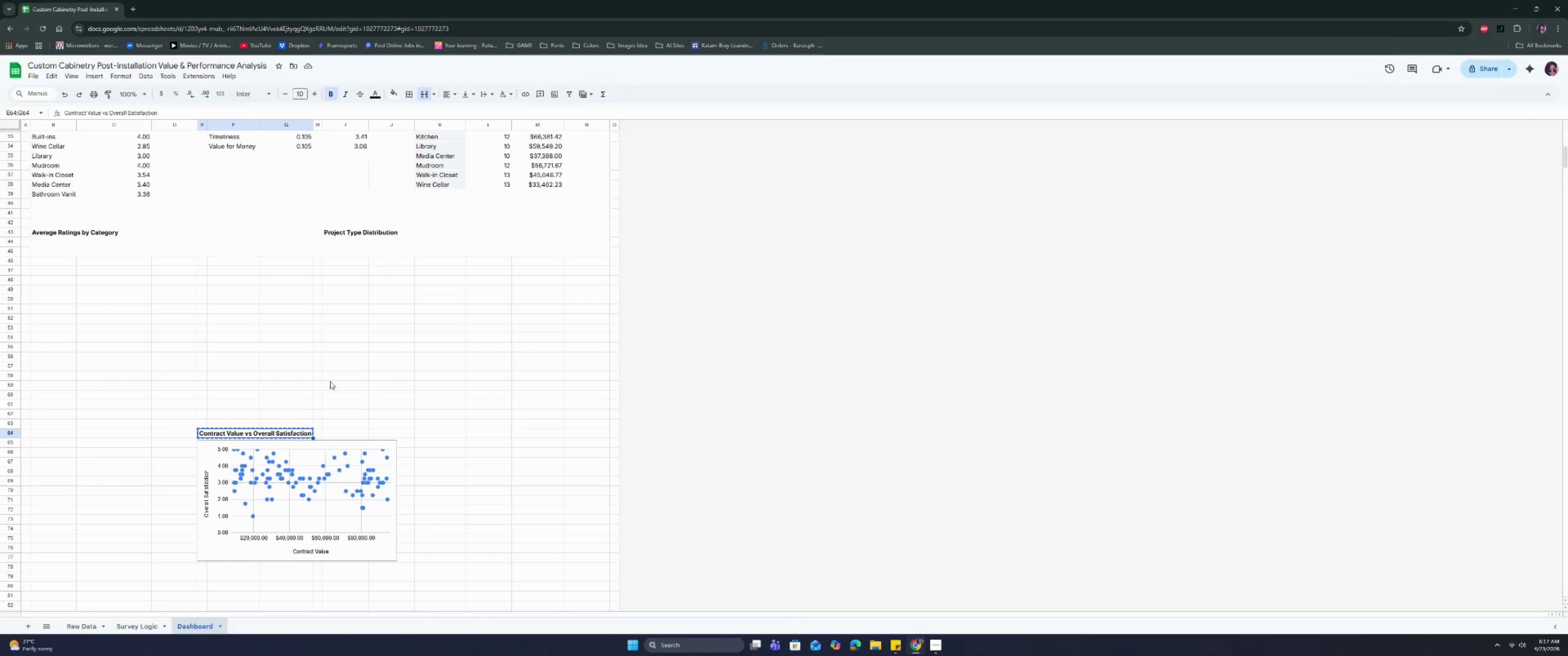 
key(Control+C)
 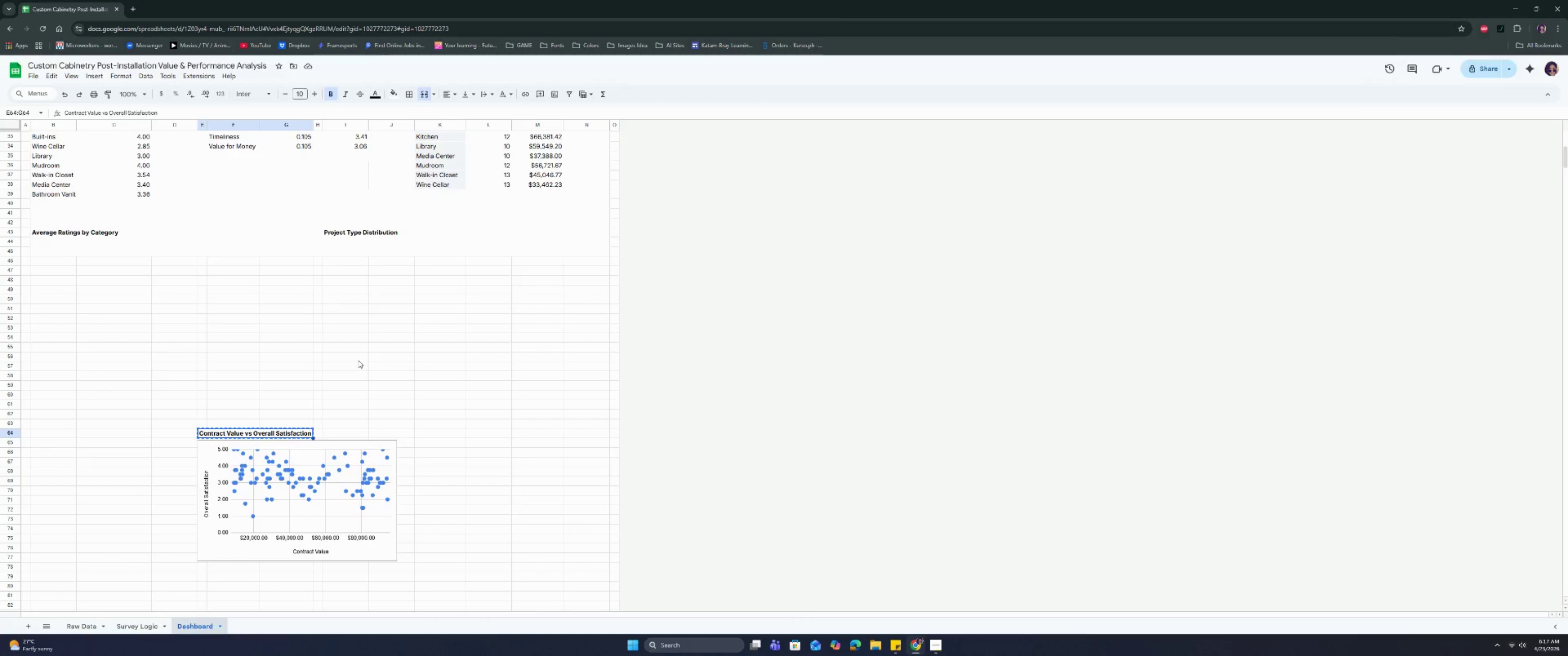 
scroll: coordinate [358, 360], scroll_direction: up, amount: 8.0
 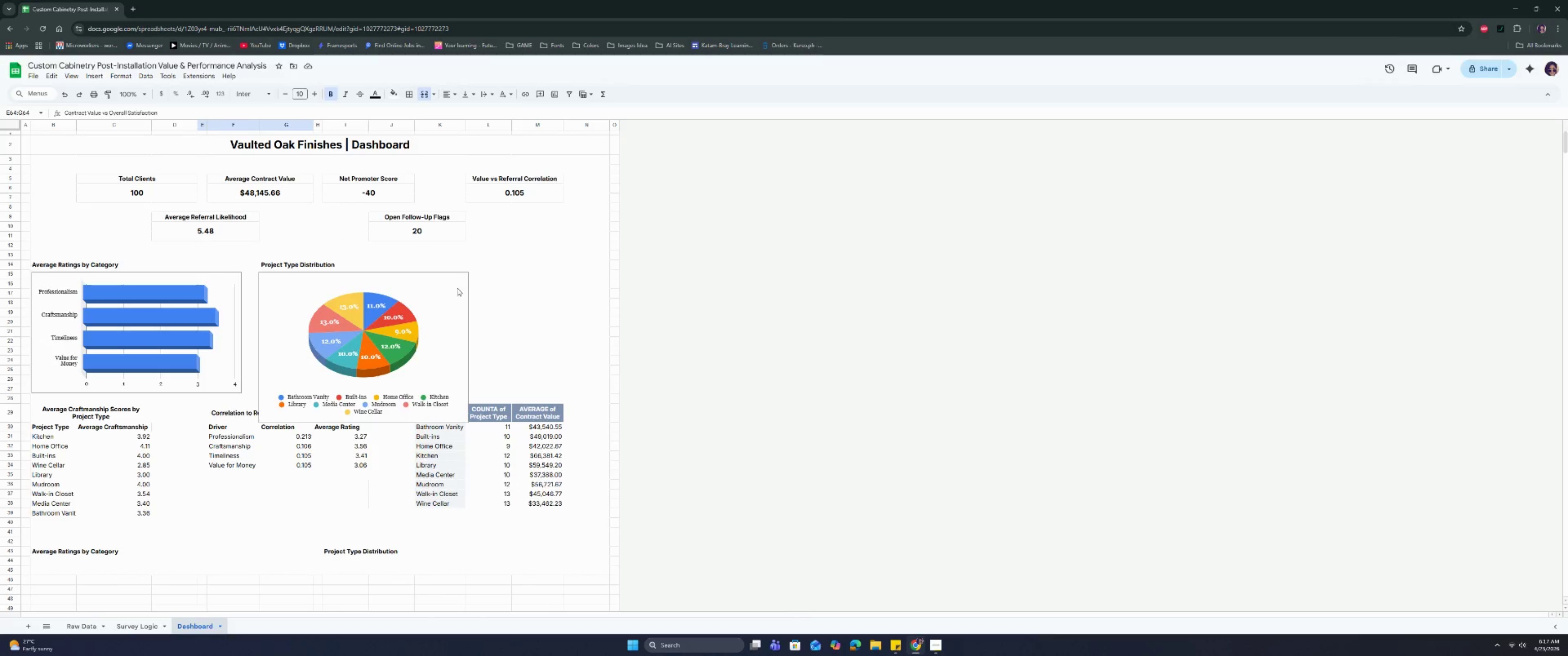 
left_click([479, 267])
 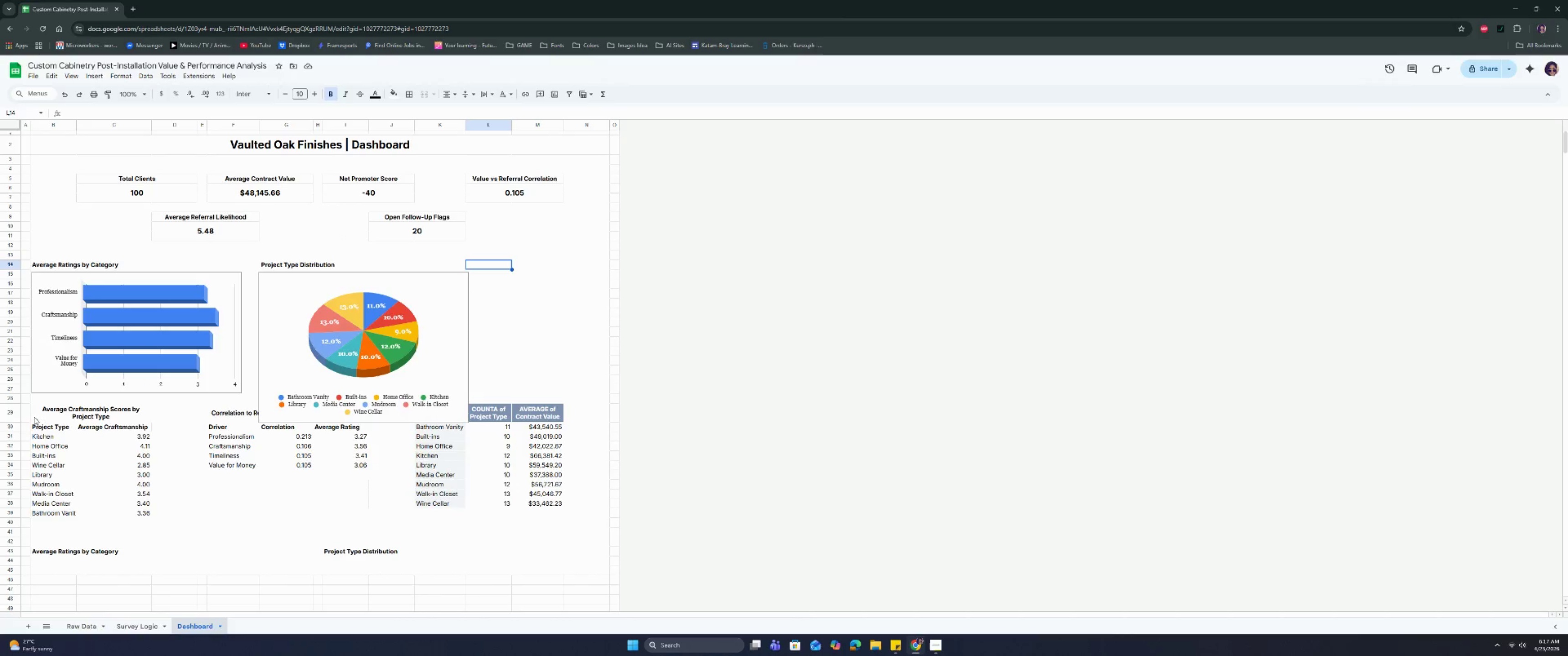 
left_click_drag(start_coordinate=[11, 415], to_coordinate=[2, 472])
 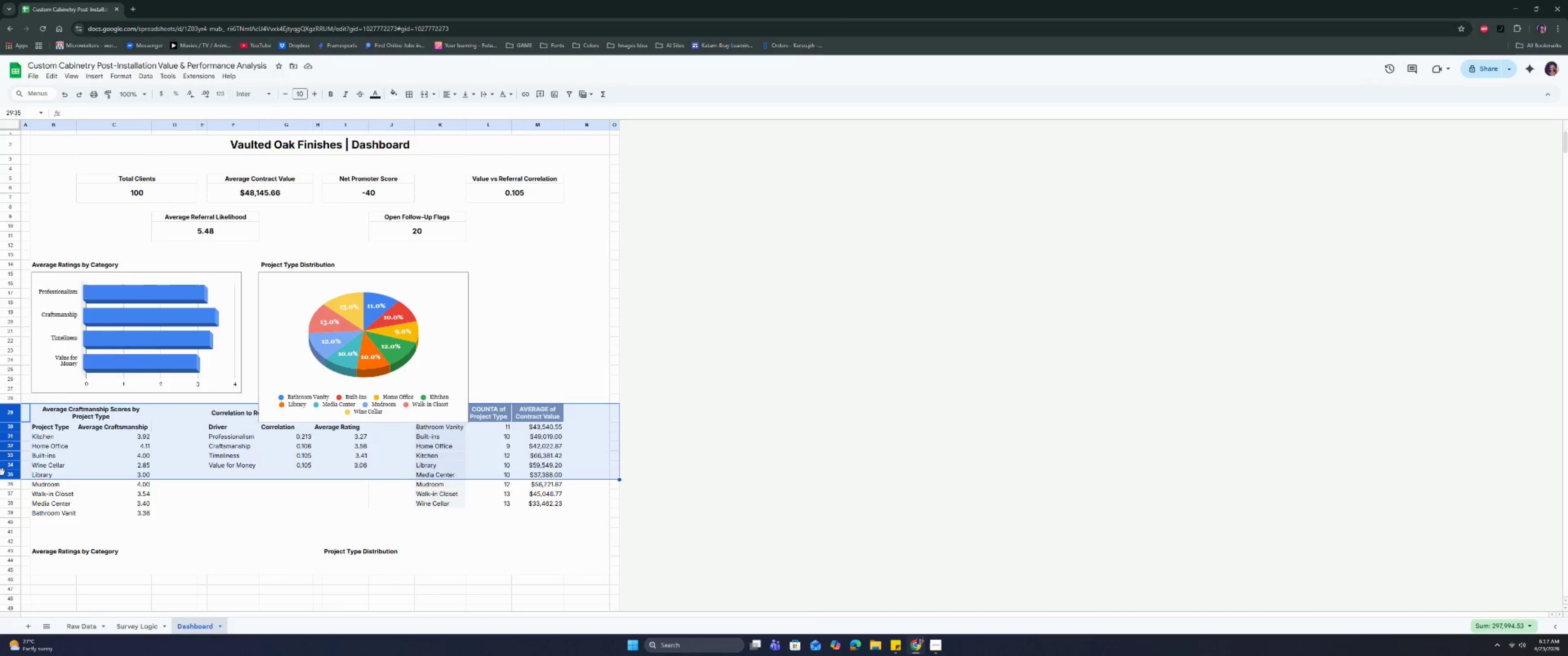 
right_click([2, 472])
 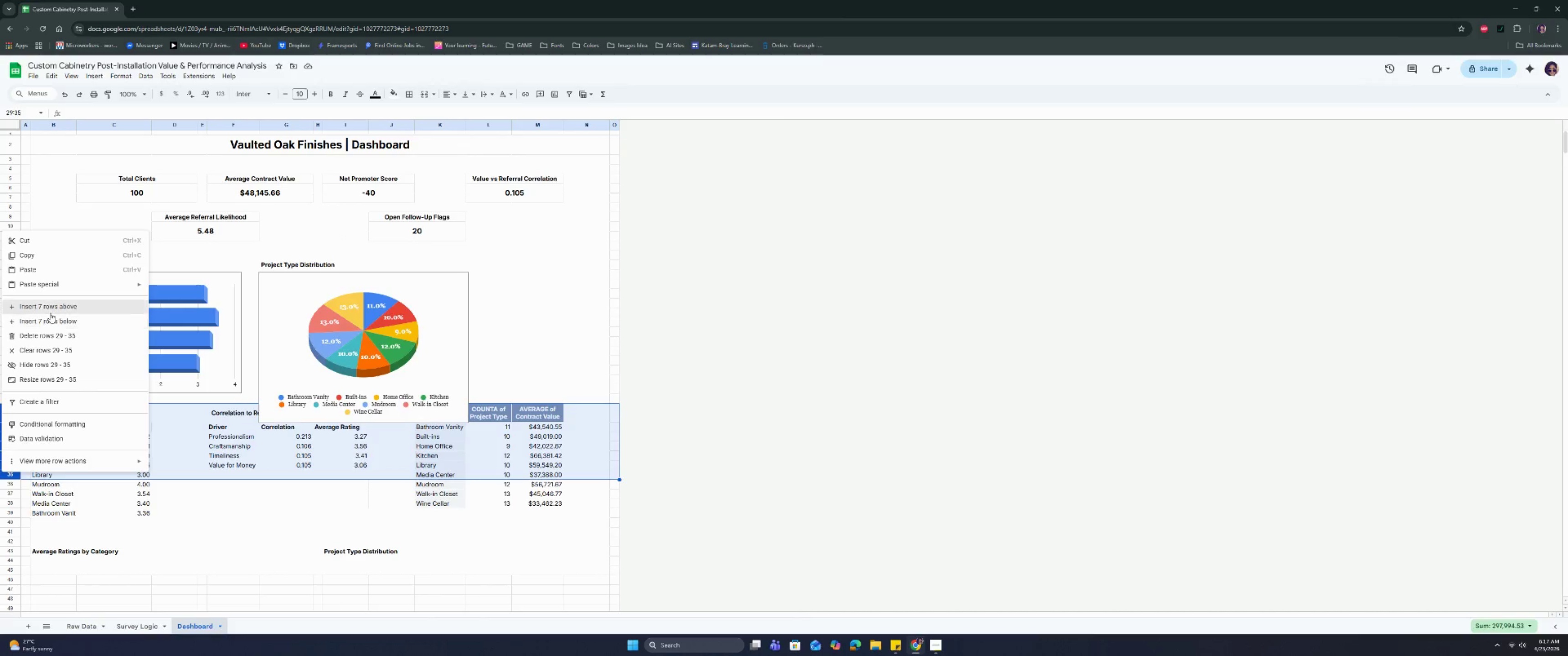 
left_click([50, 313])
 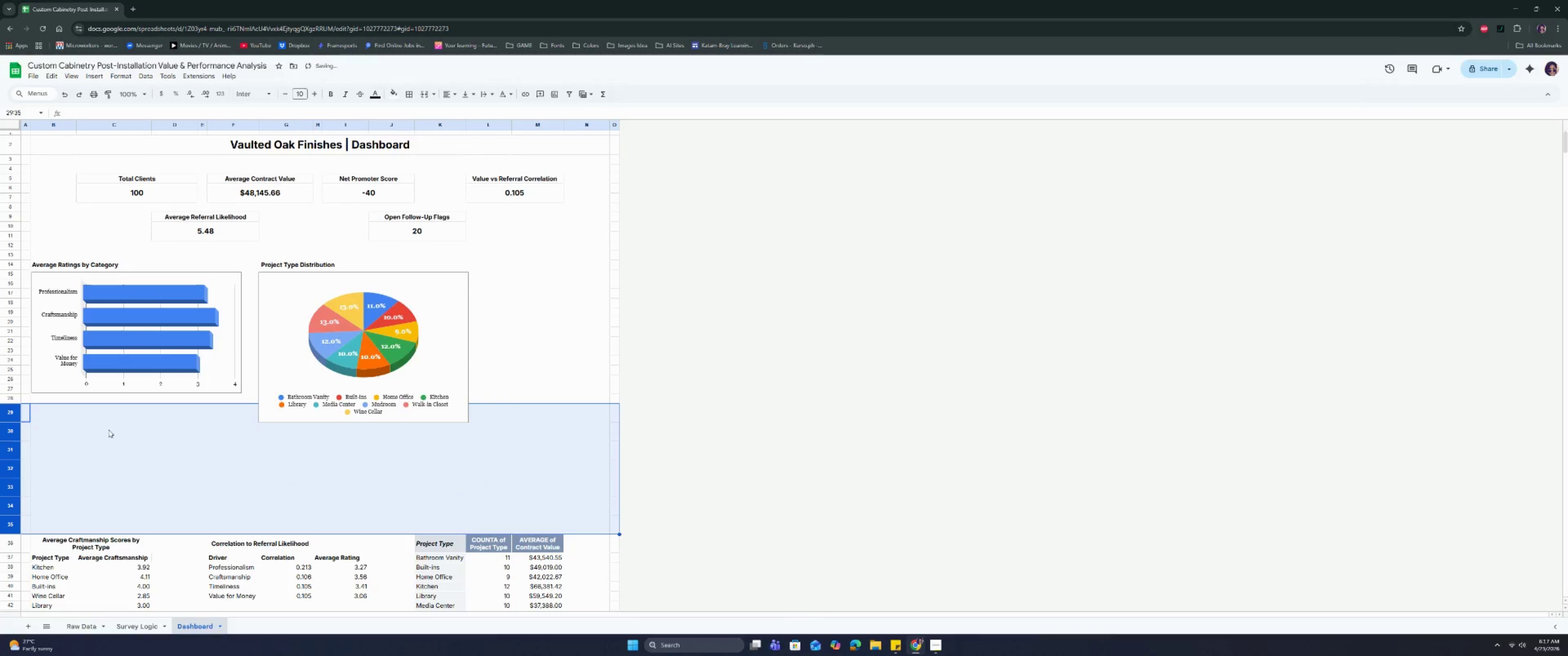 
left_click([109, 431])
 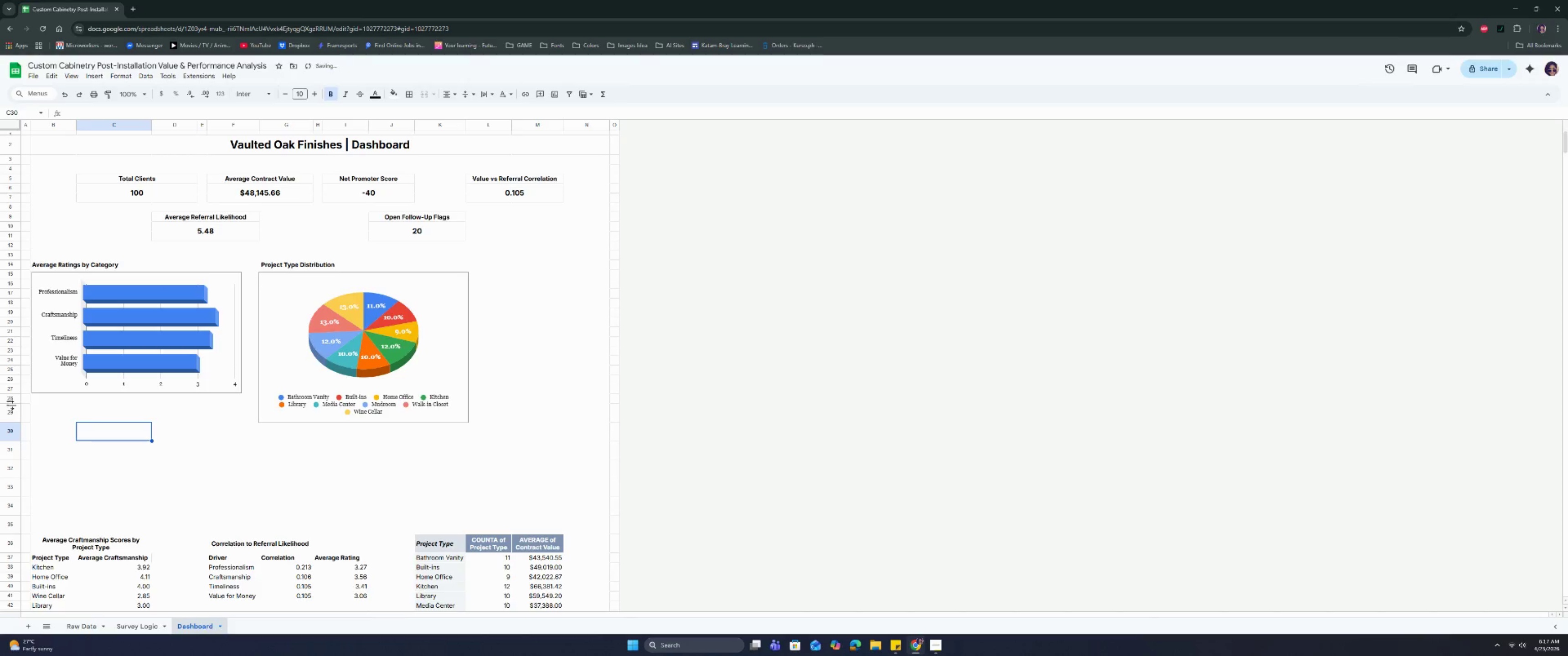 
left_click_drag(start_coordinate=[10, 413], to_coordinate=[10, 519])
 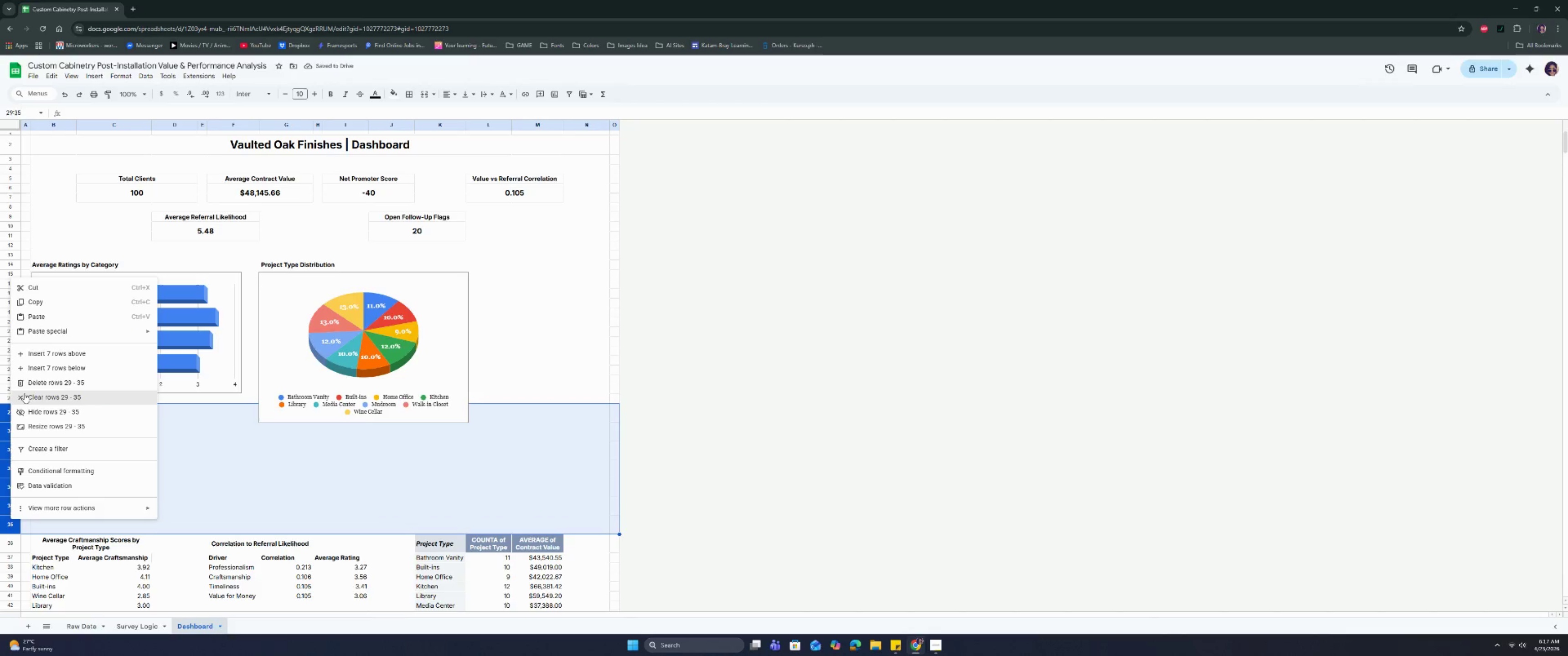 
right_click([10, 519])
 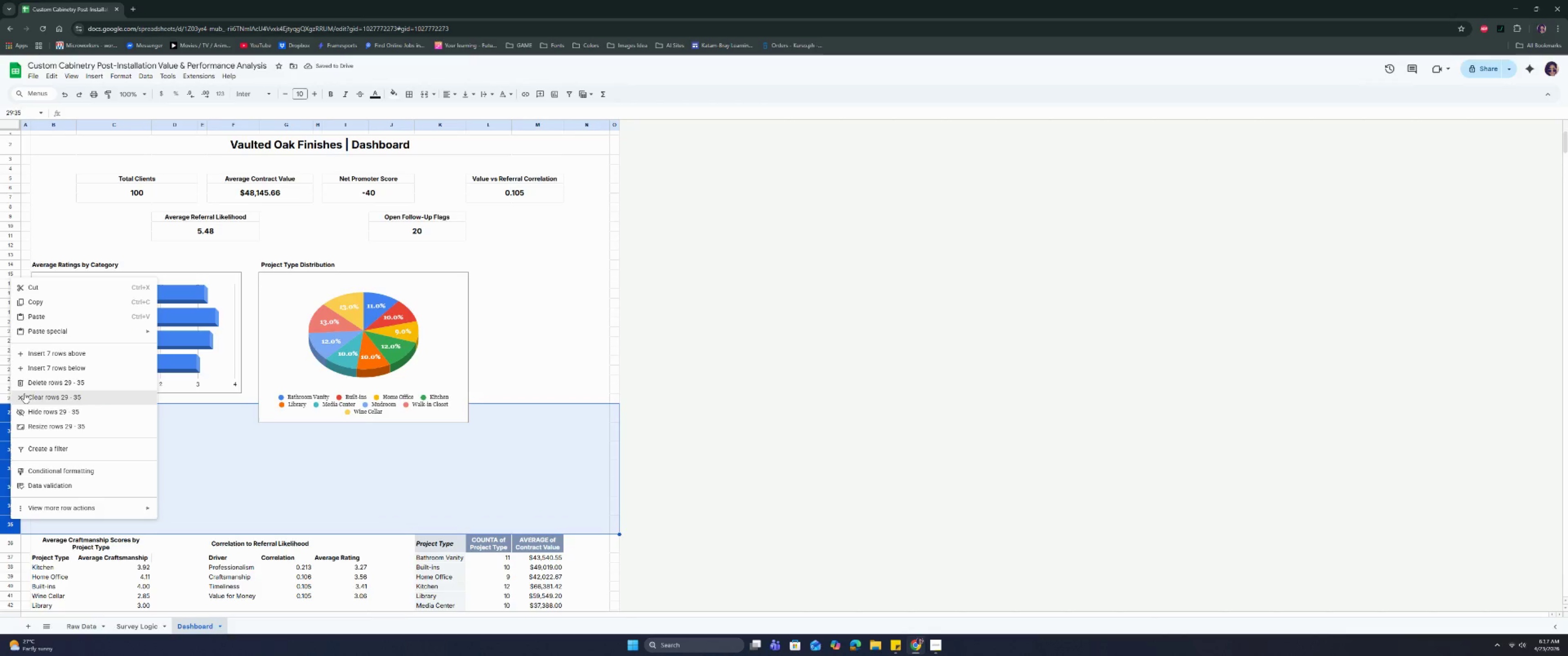 
left_click([10, 519])
 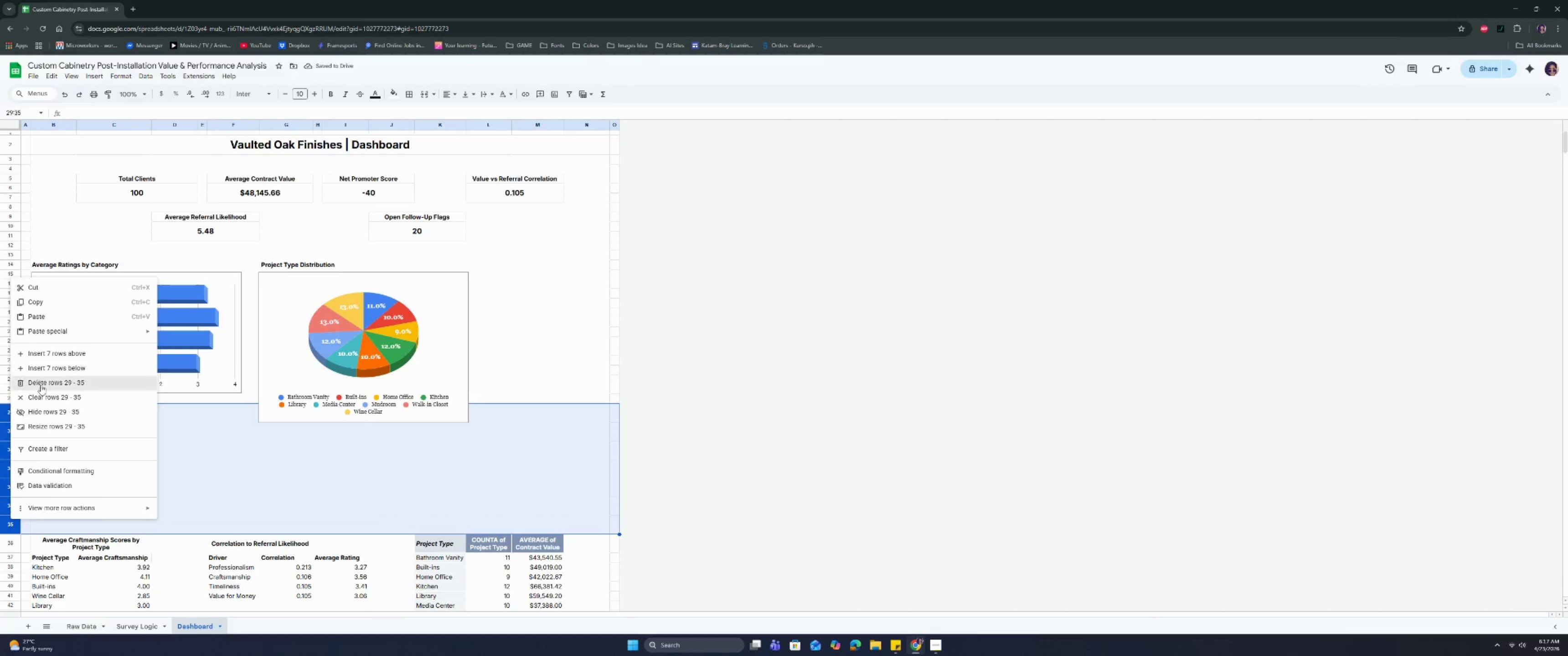 
left_click([41, 425])
 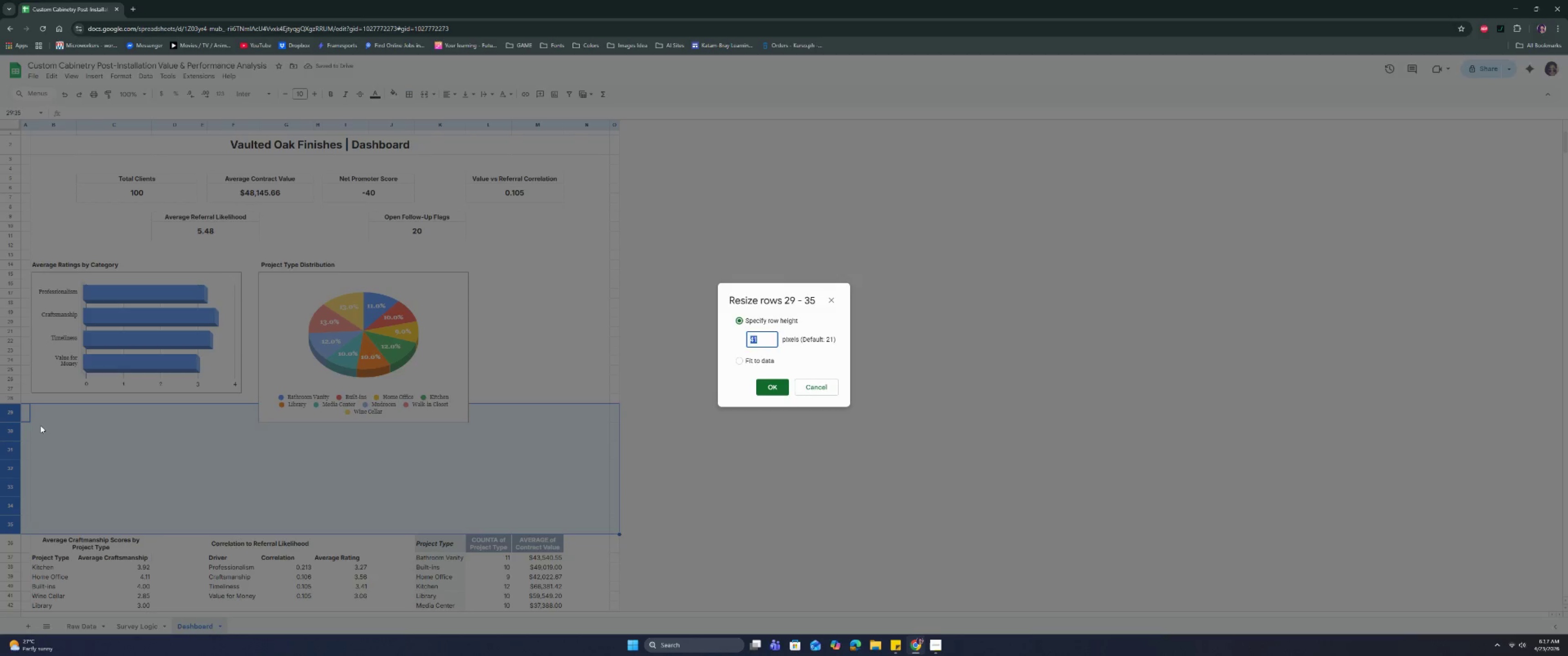 
type(21)
 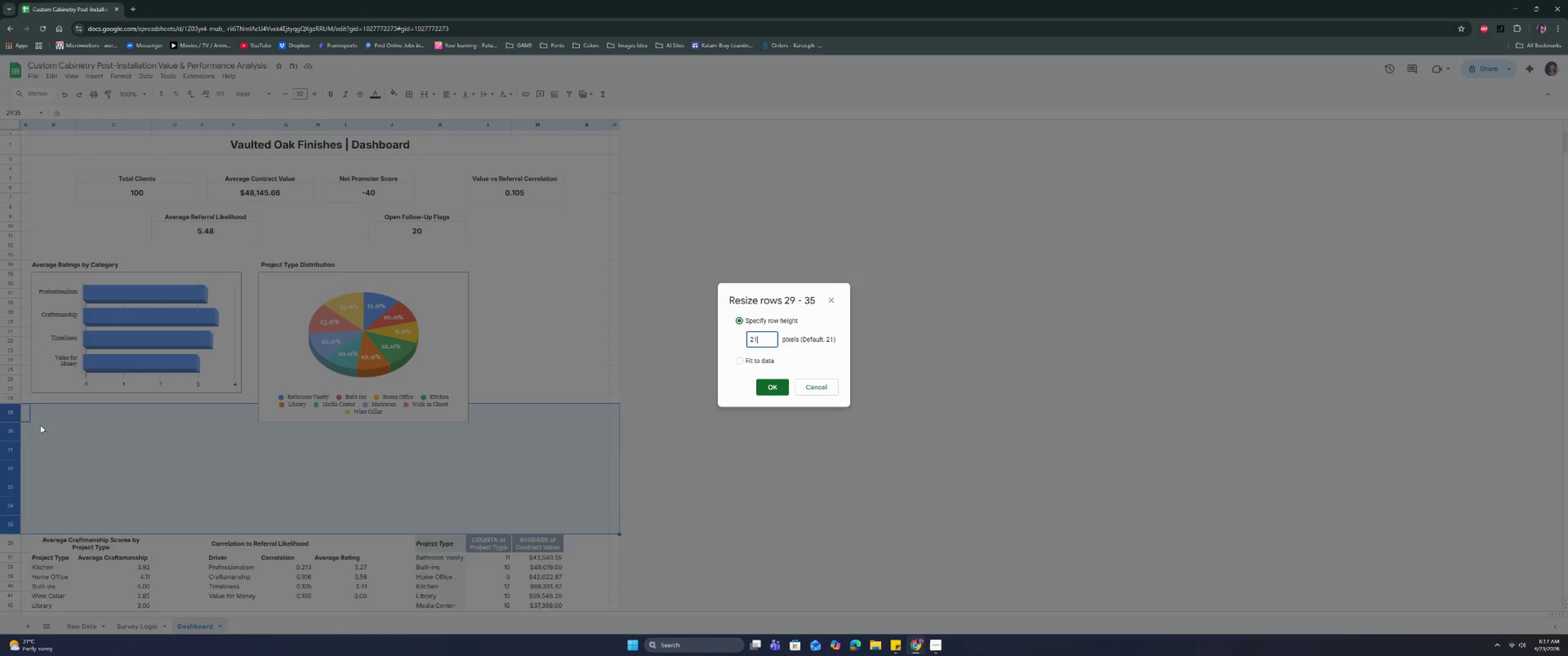 
key(Enter)
 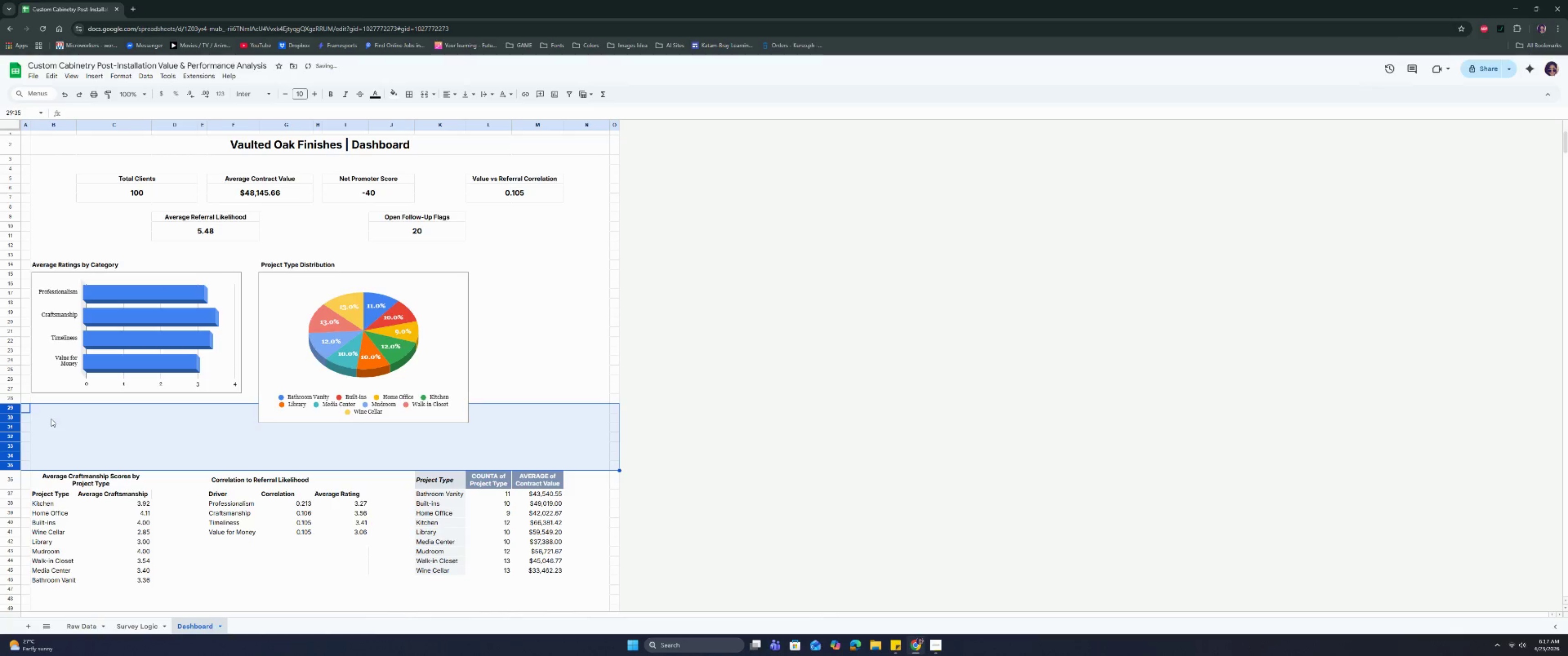 
left_click([43, 421])
 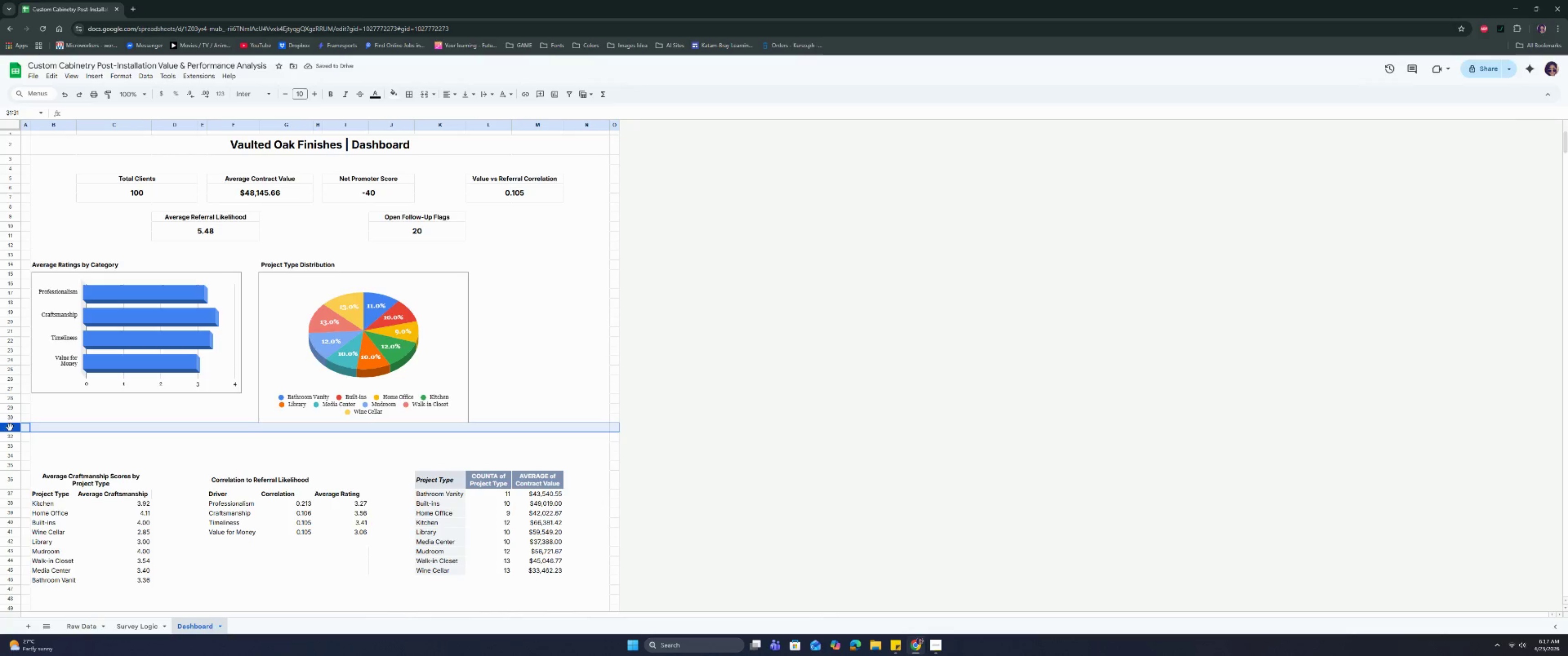 
left_click([10, 427])
 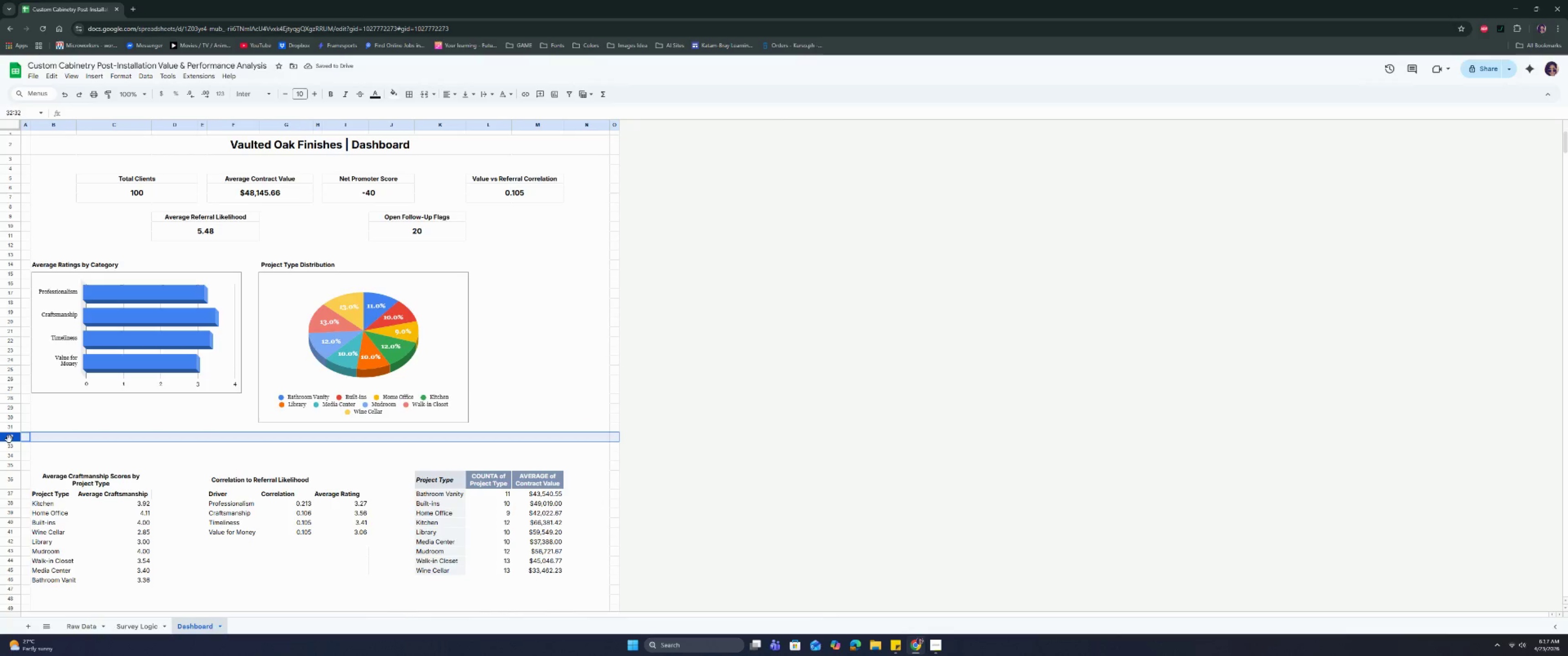 
left_click([9, 439])
 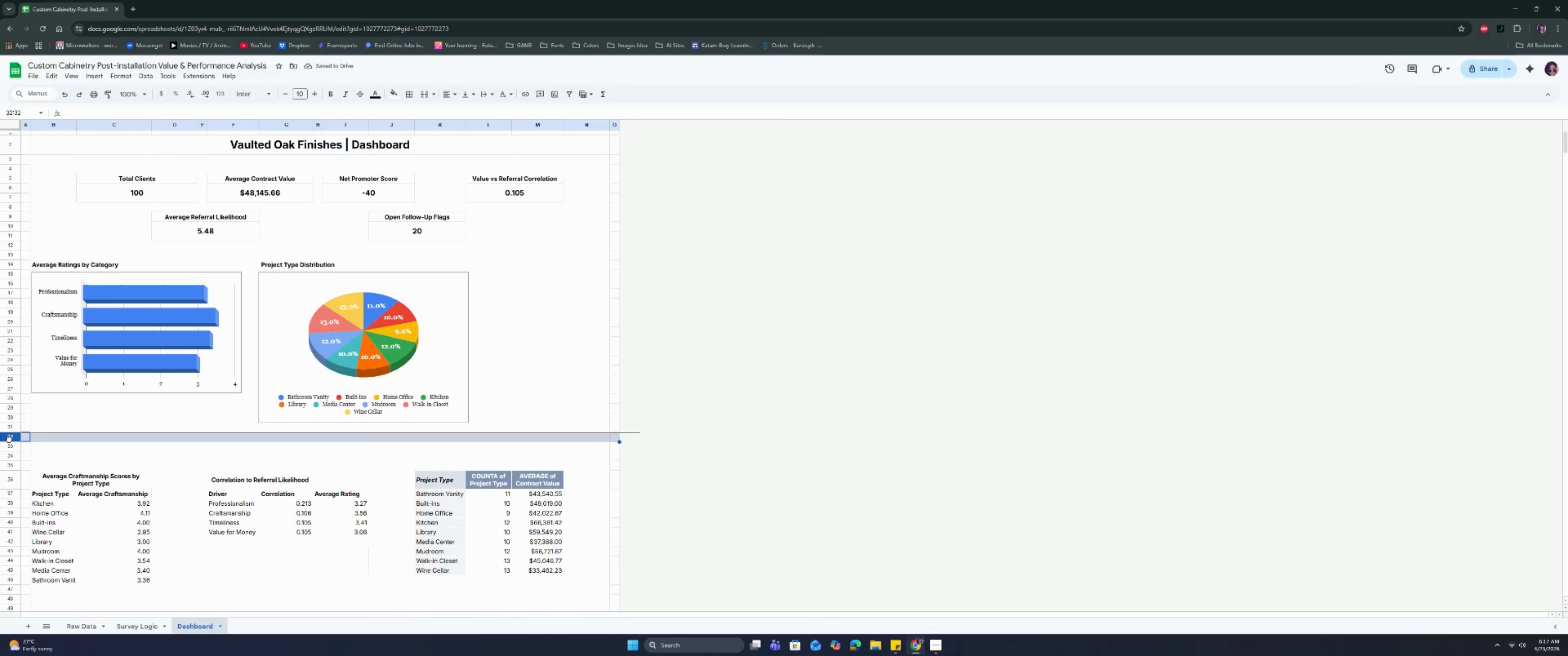 
left_click([9, 439])
 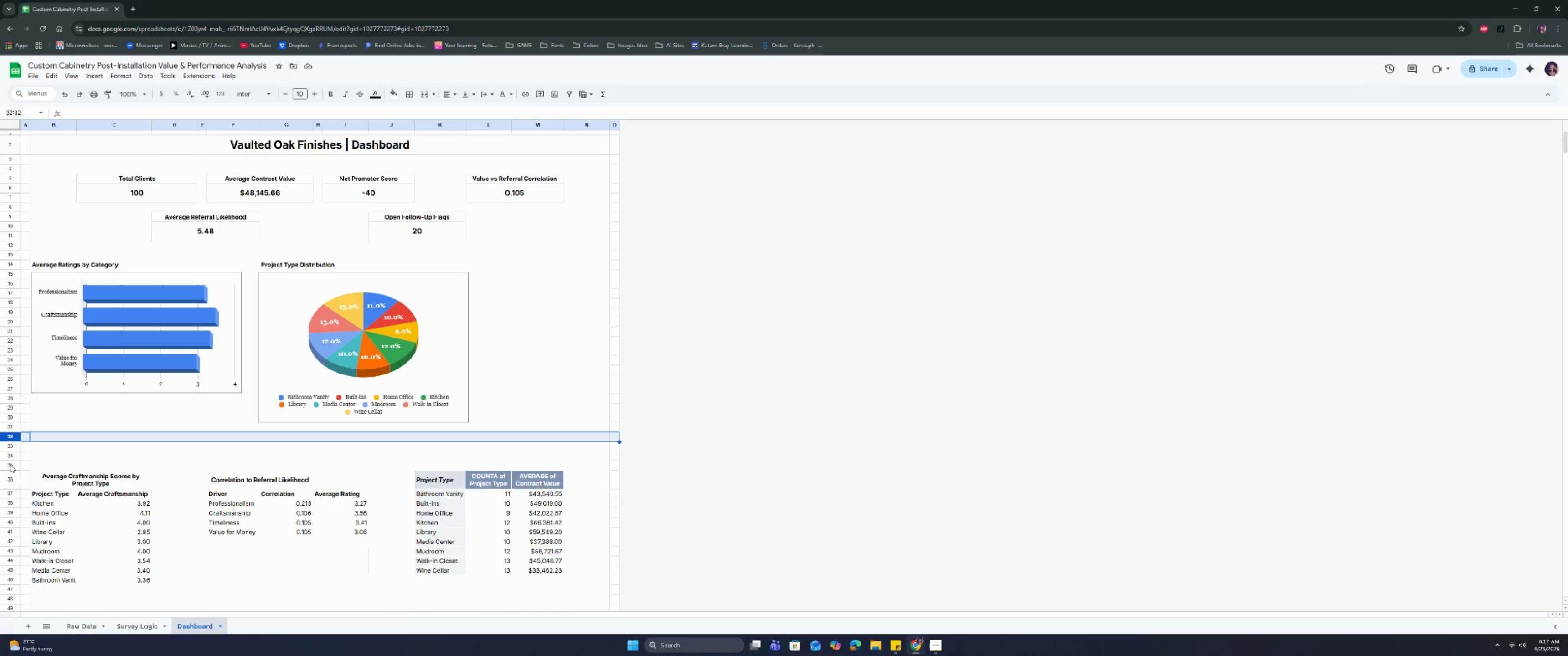 
left_click_drag(start_coordinate=[11, 465], to_coordinate=[11, 439])
 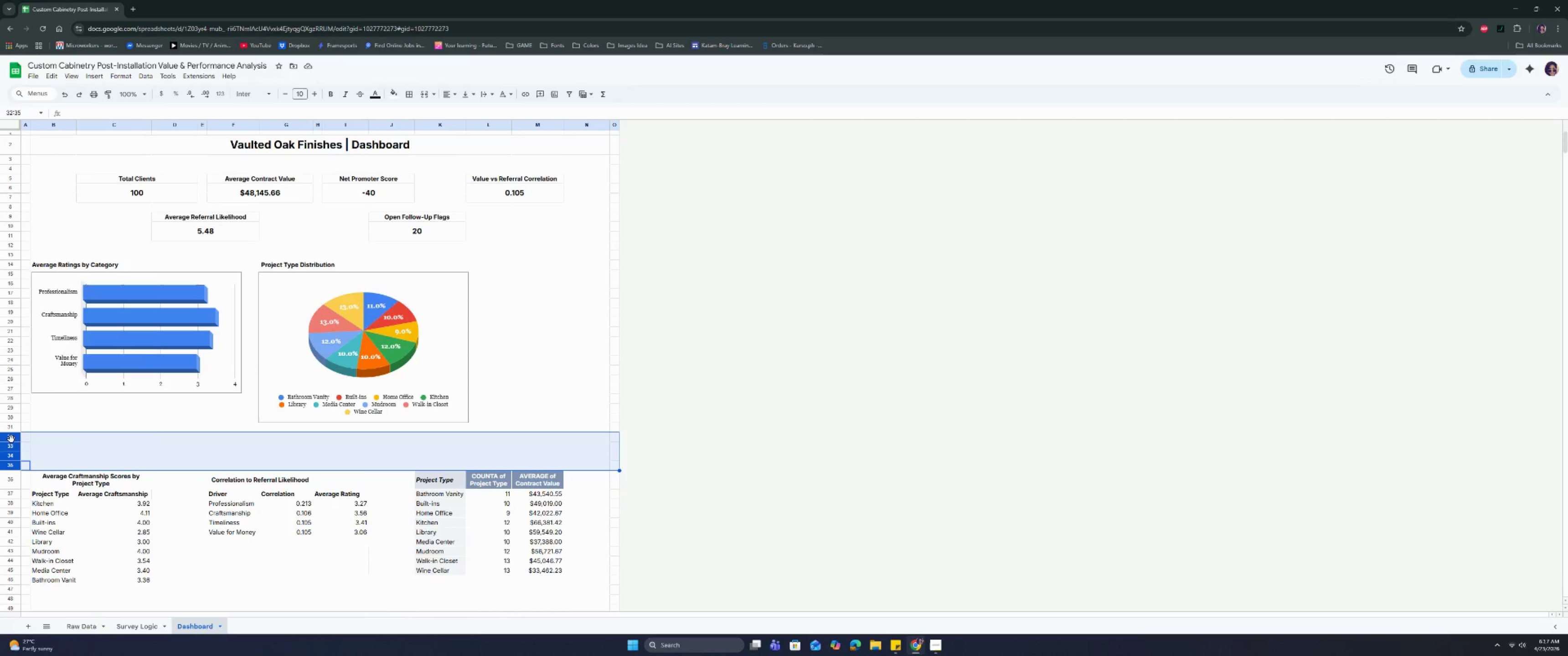 
right_click([11, 439])
 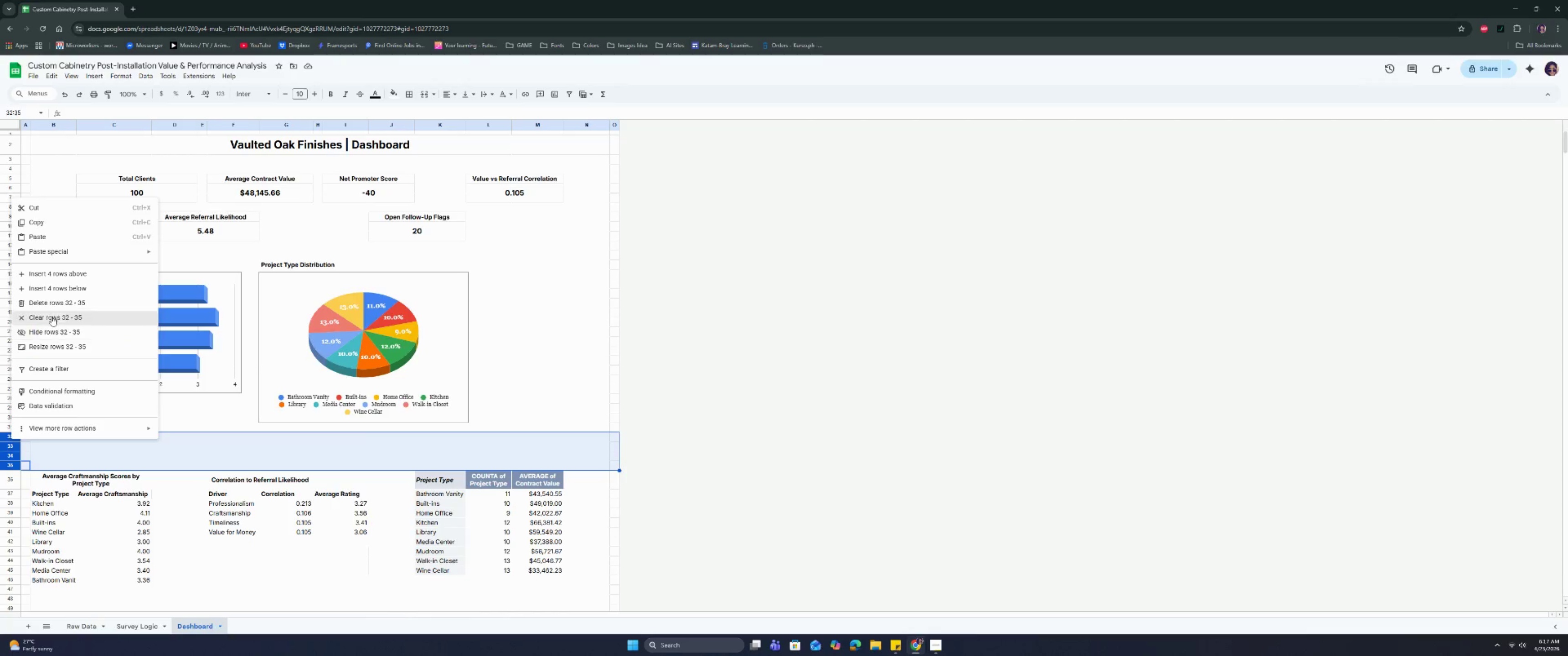 
left_click([53, 304])
 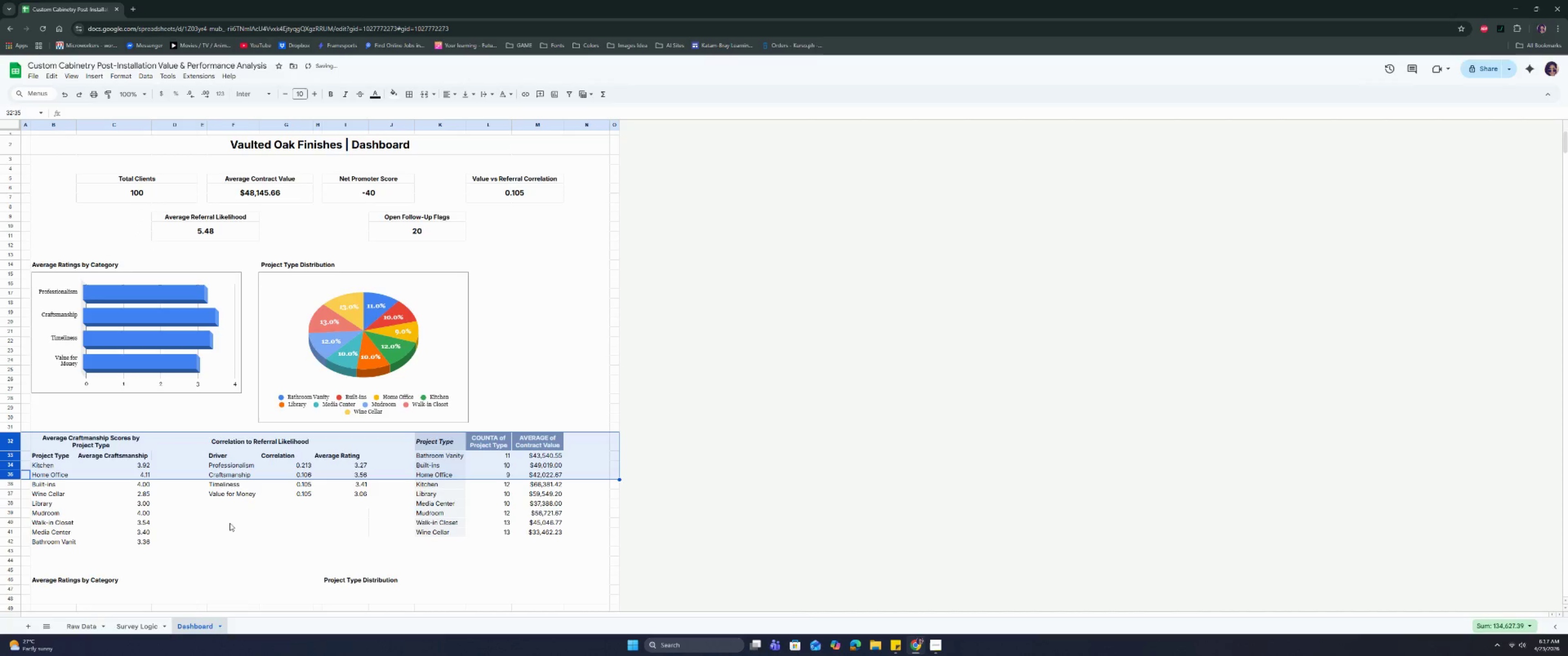 
left_click([229, 534])
 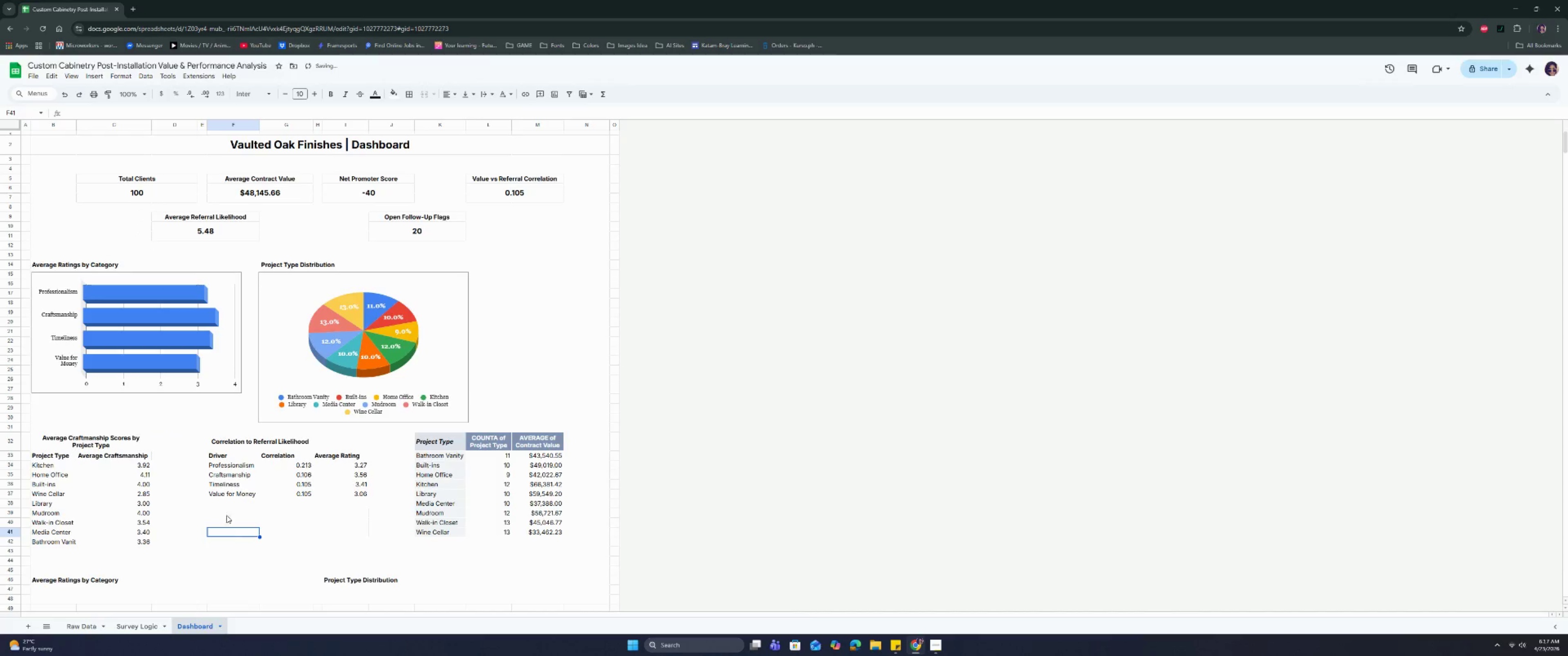 
scroll: coordinate [217, 482], scroll_direction: down, amount: 4.0
 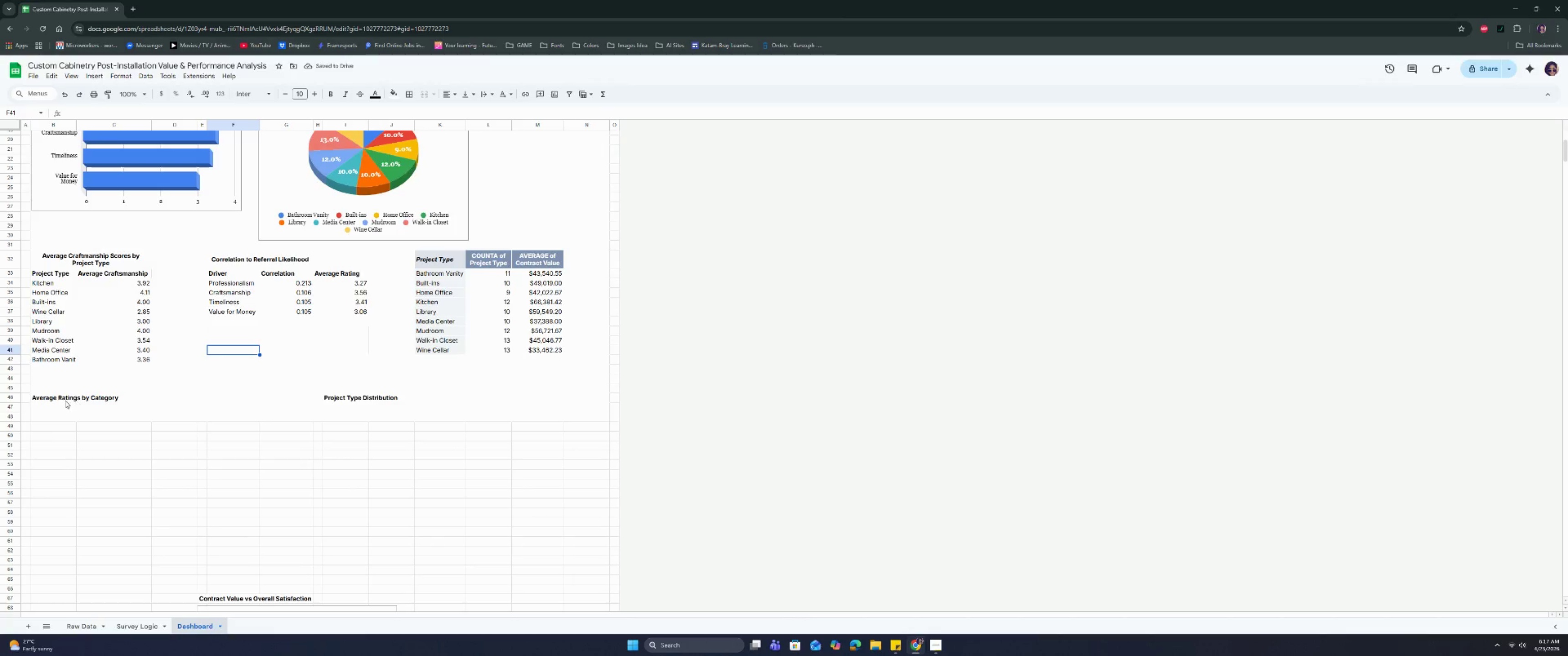 
left_click_drag(start_coordinate=[10, 399], to_coordinate=[21, 499])
 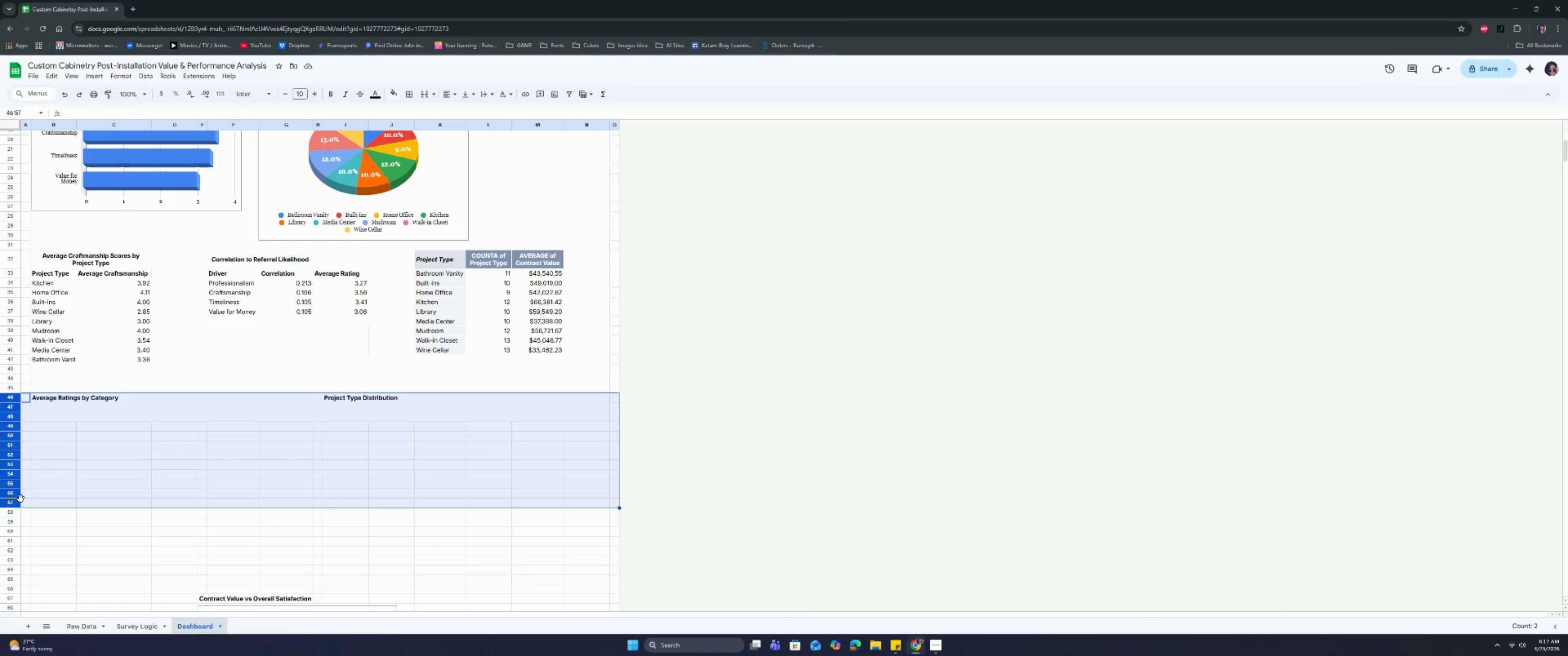 
right_click([21, 499])
 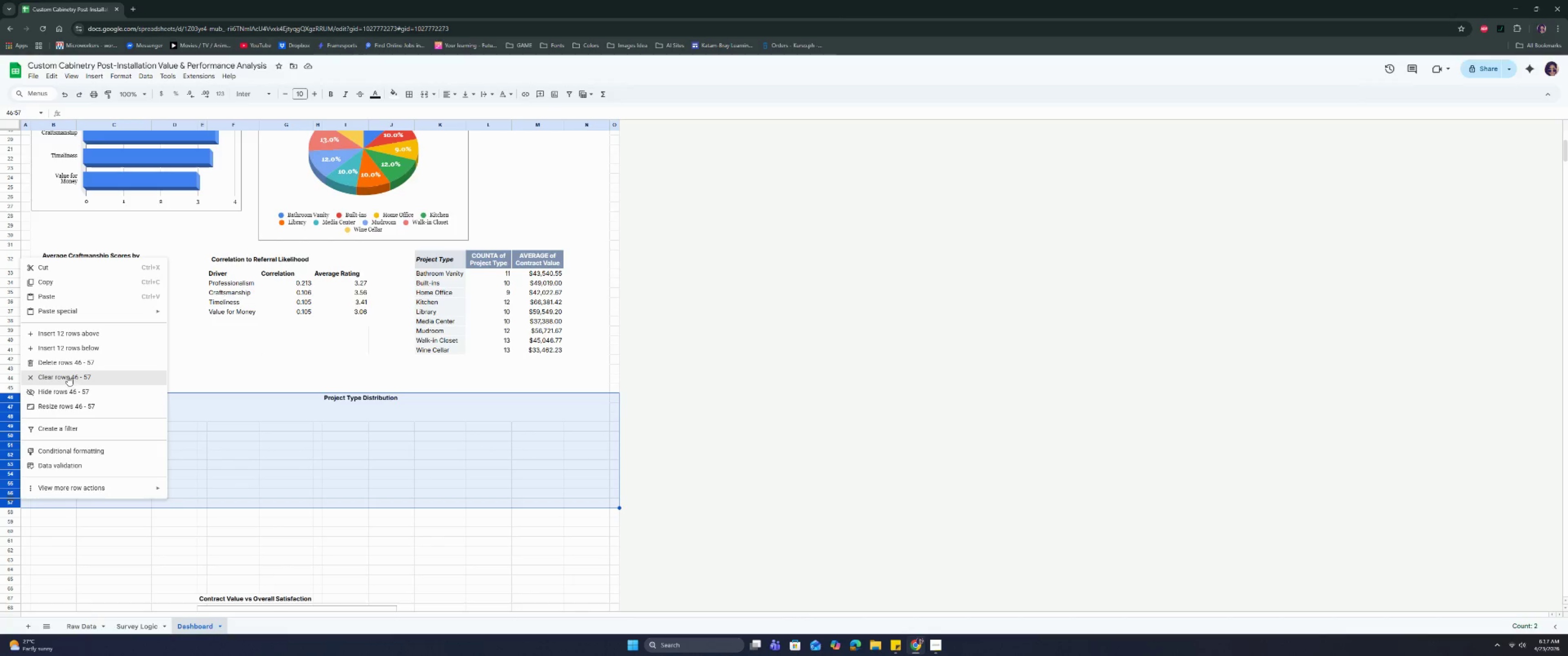 
left_click([68, 364])
 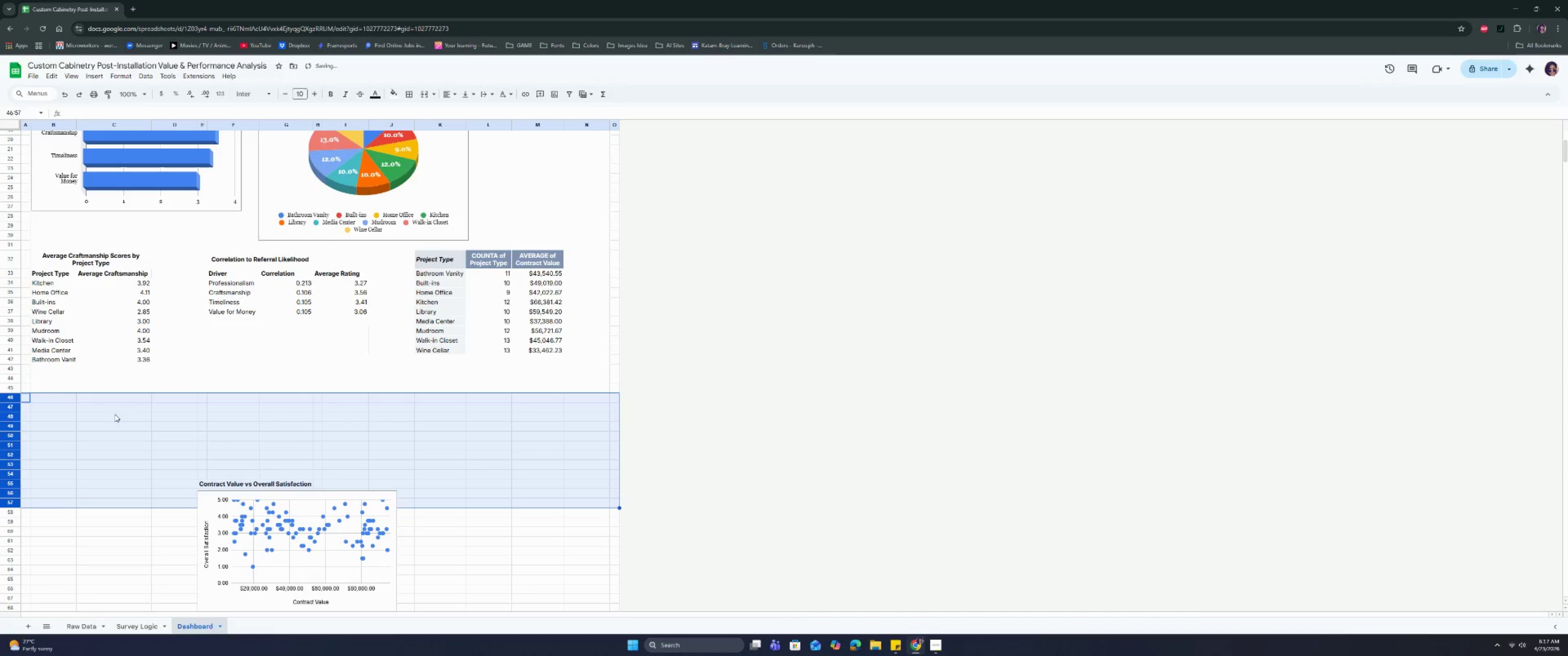 
scroll: coordinate [211, 453], scroll_direction: down, amount: 2.0
 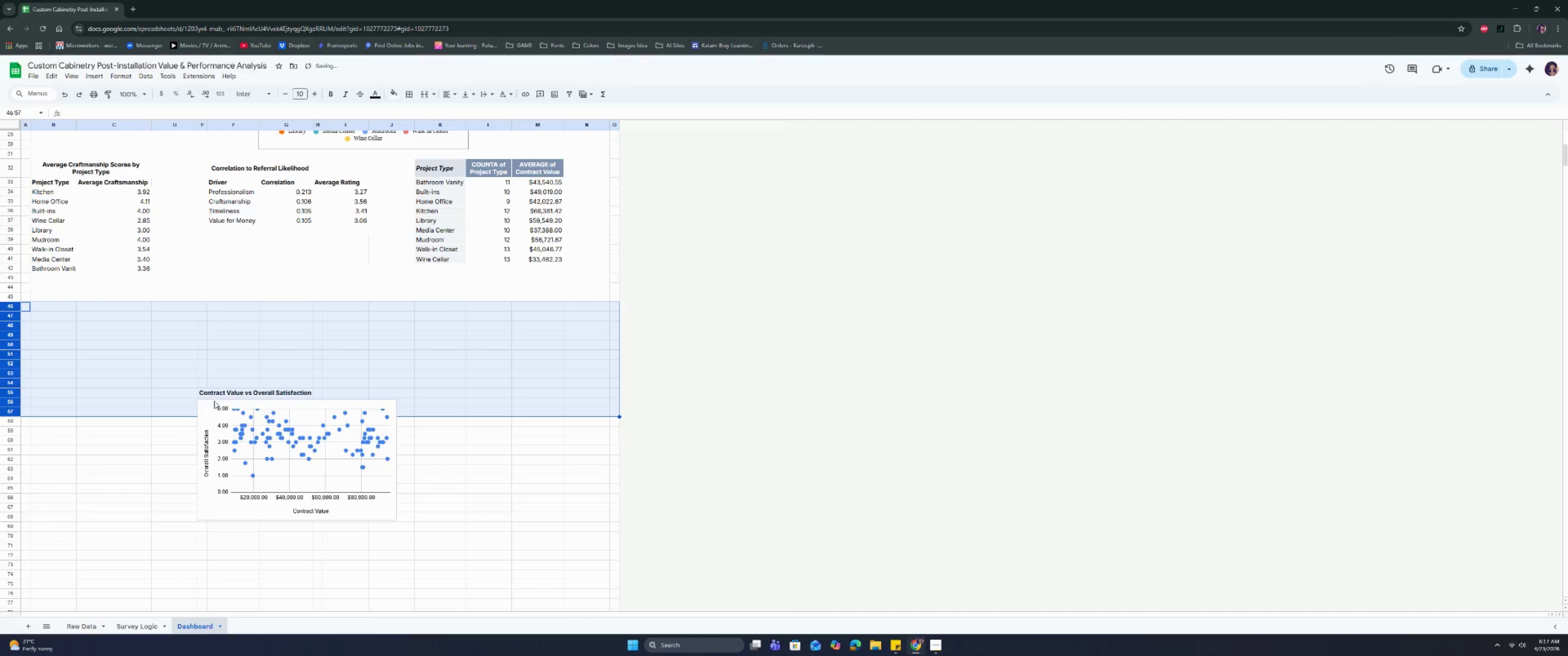 
left_click([214, 395])
 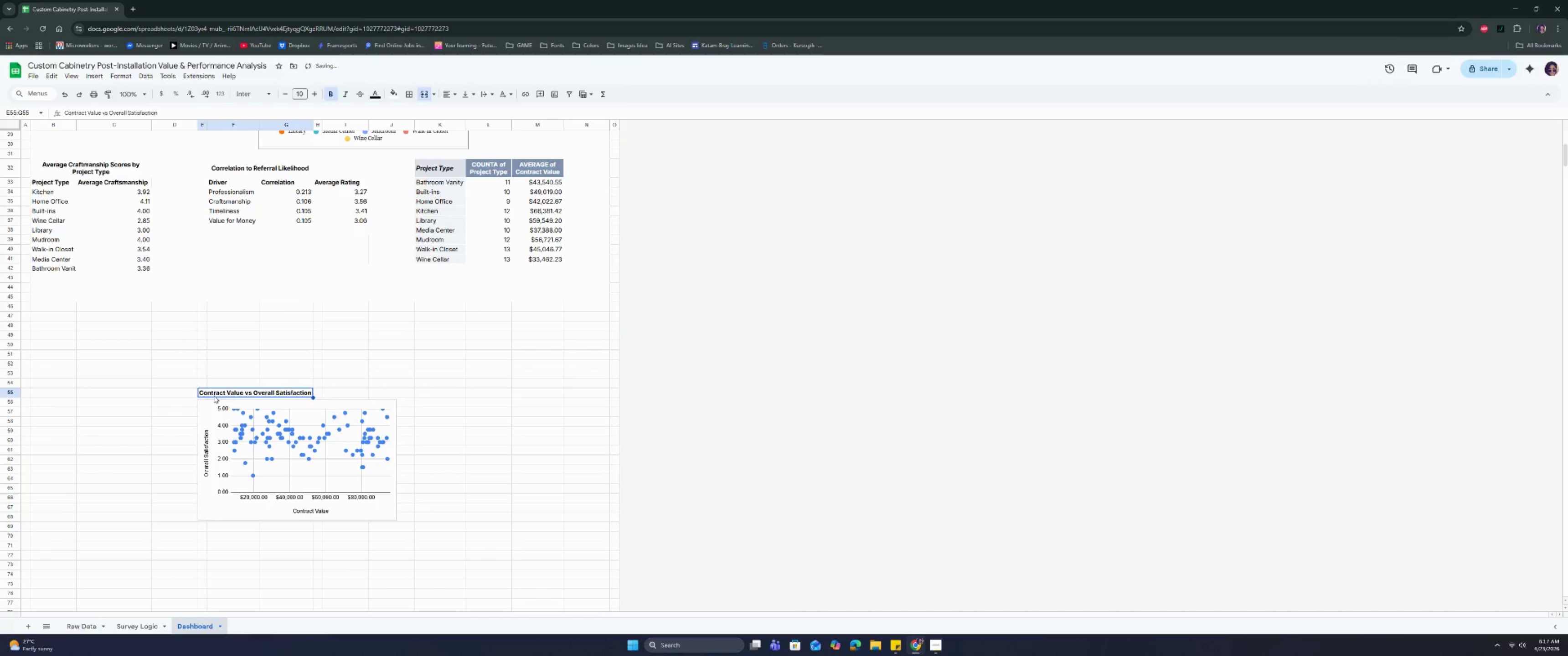 
key(Control+C)
 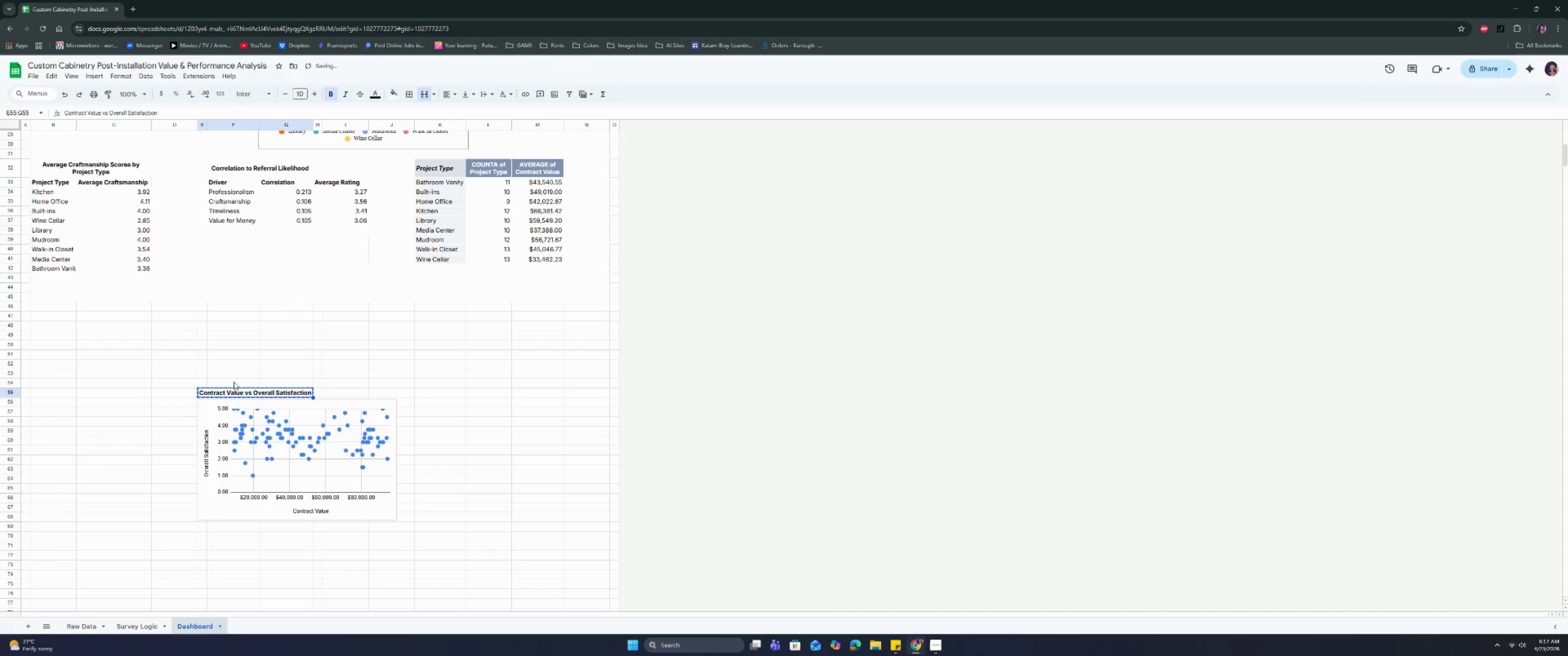 
key(Control+C)
 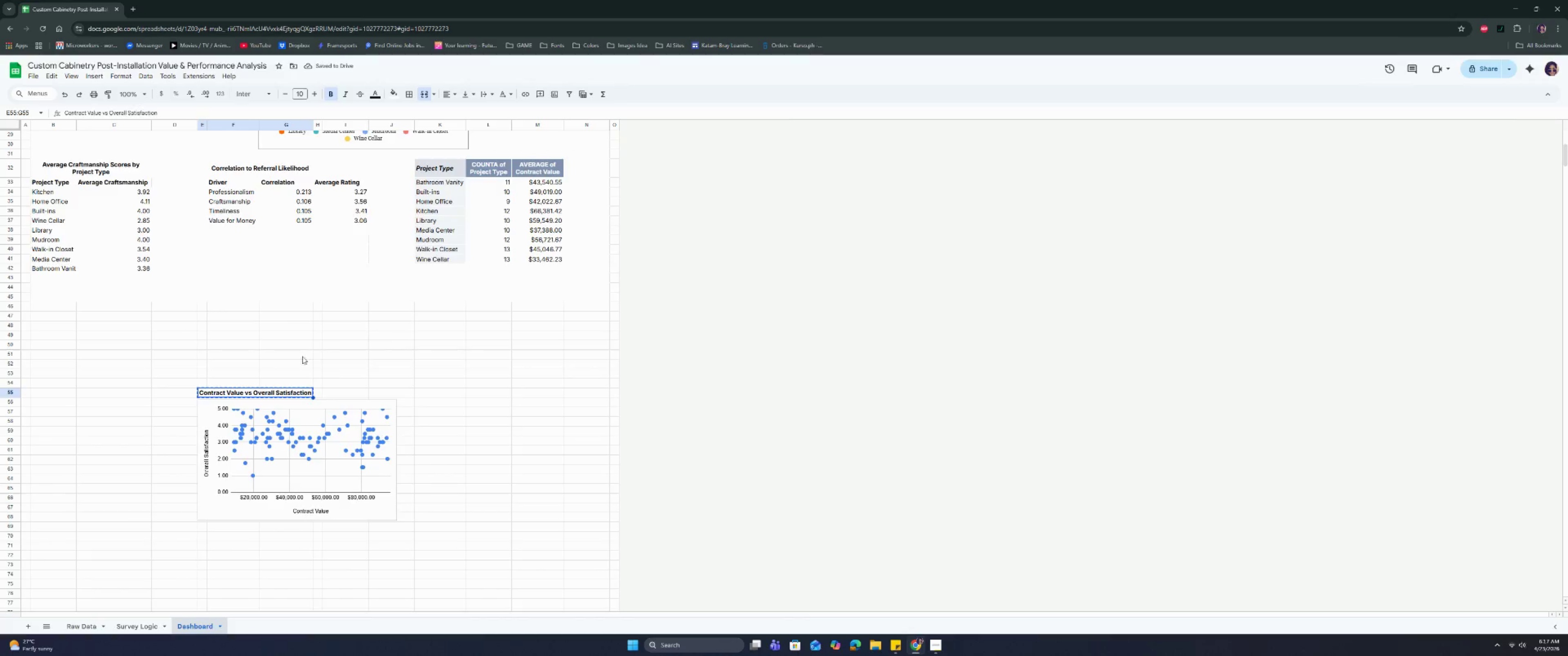 
scroll: coordinate [320, 359], scroll_direction: up, amount: 7.0
 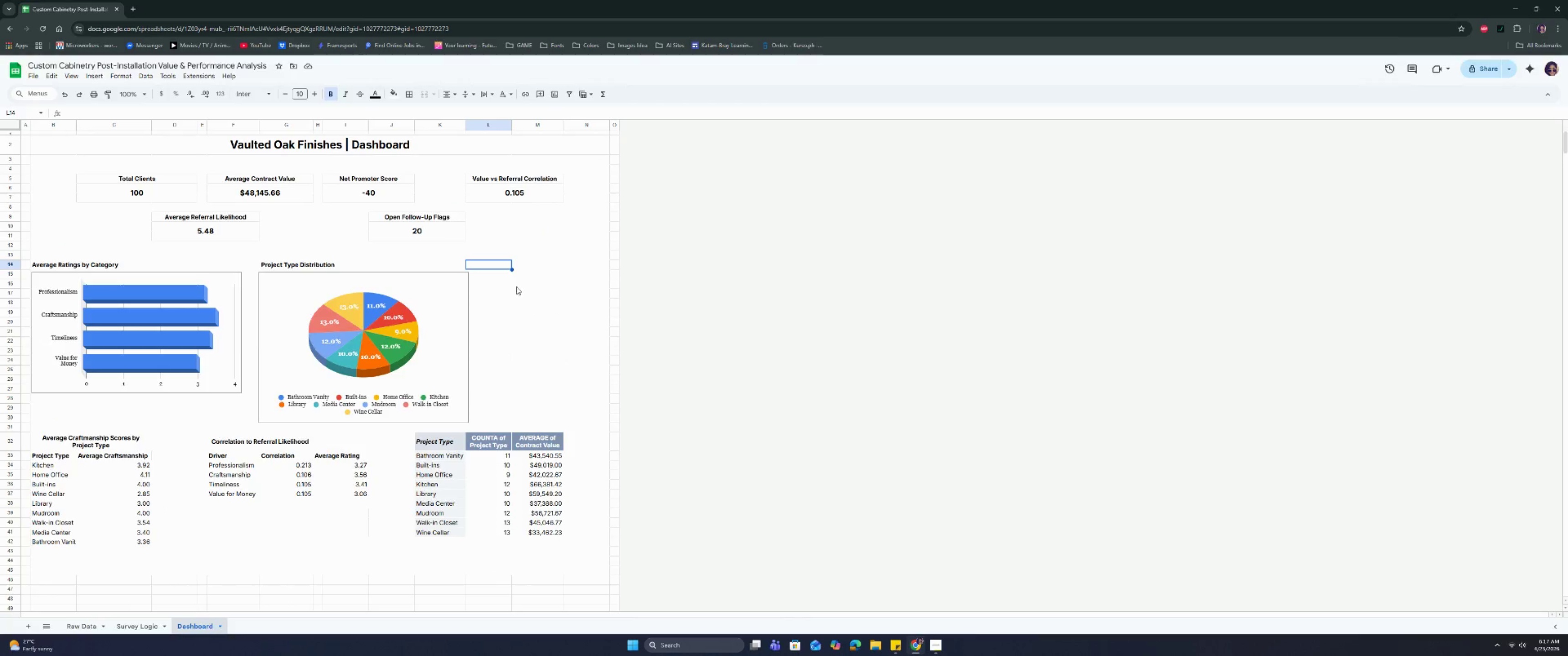 
wait(7.01)
 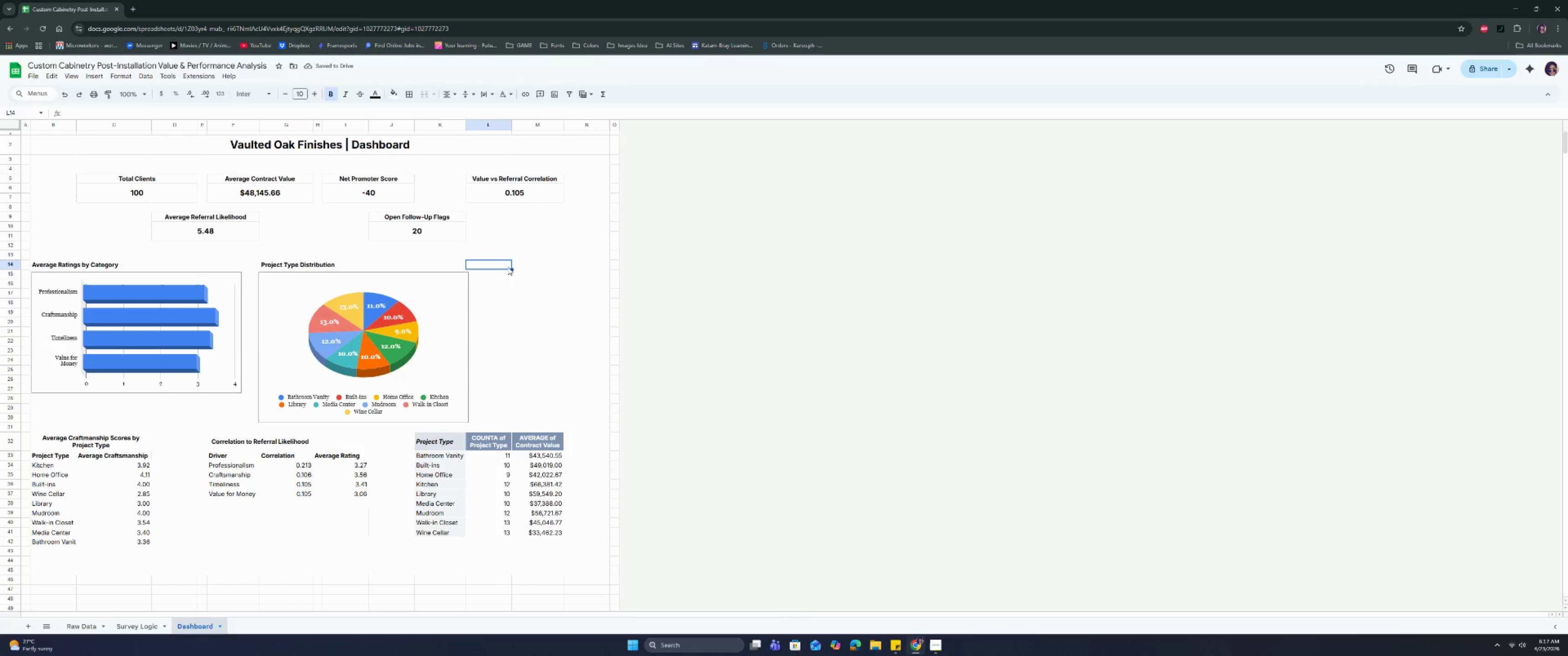 
left_click([333, 422])
 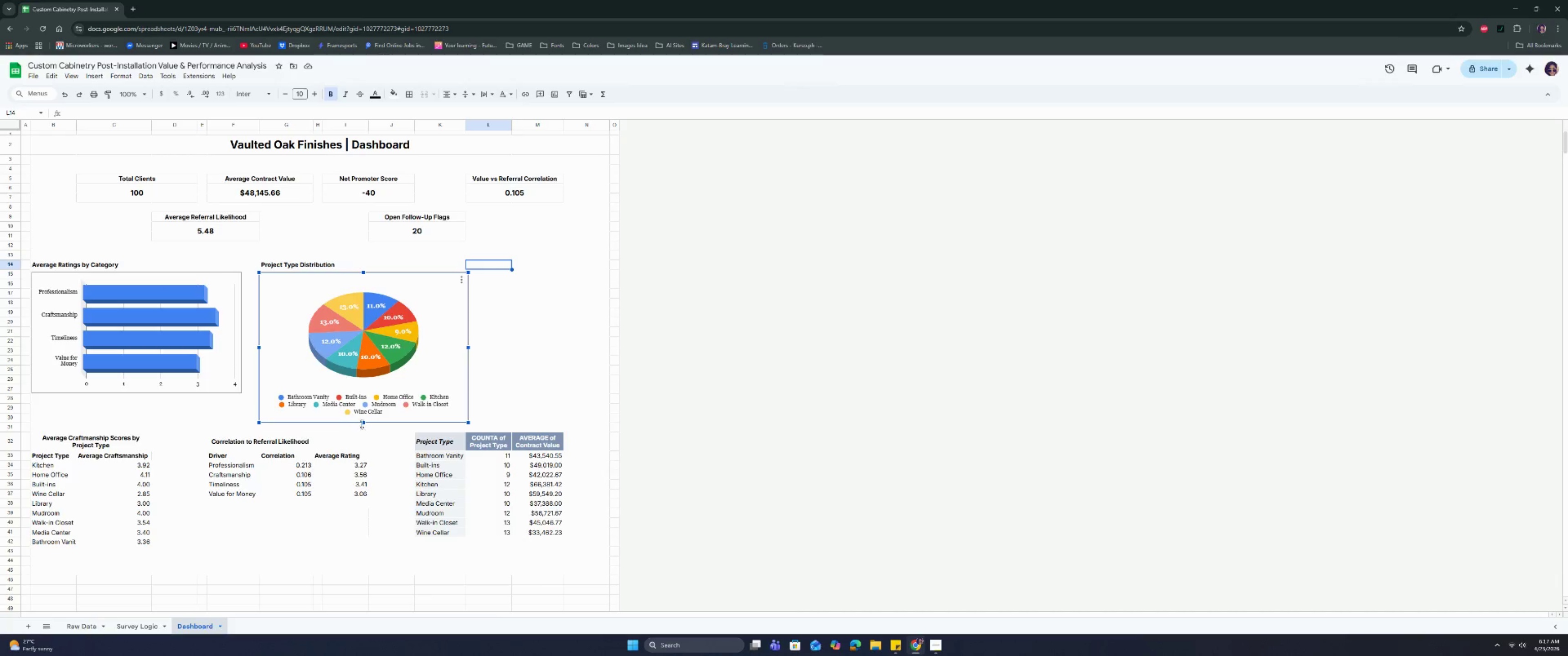 
left_click_drag(start_coordinate=[362, 423], to_coordinate=[362, 394])
 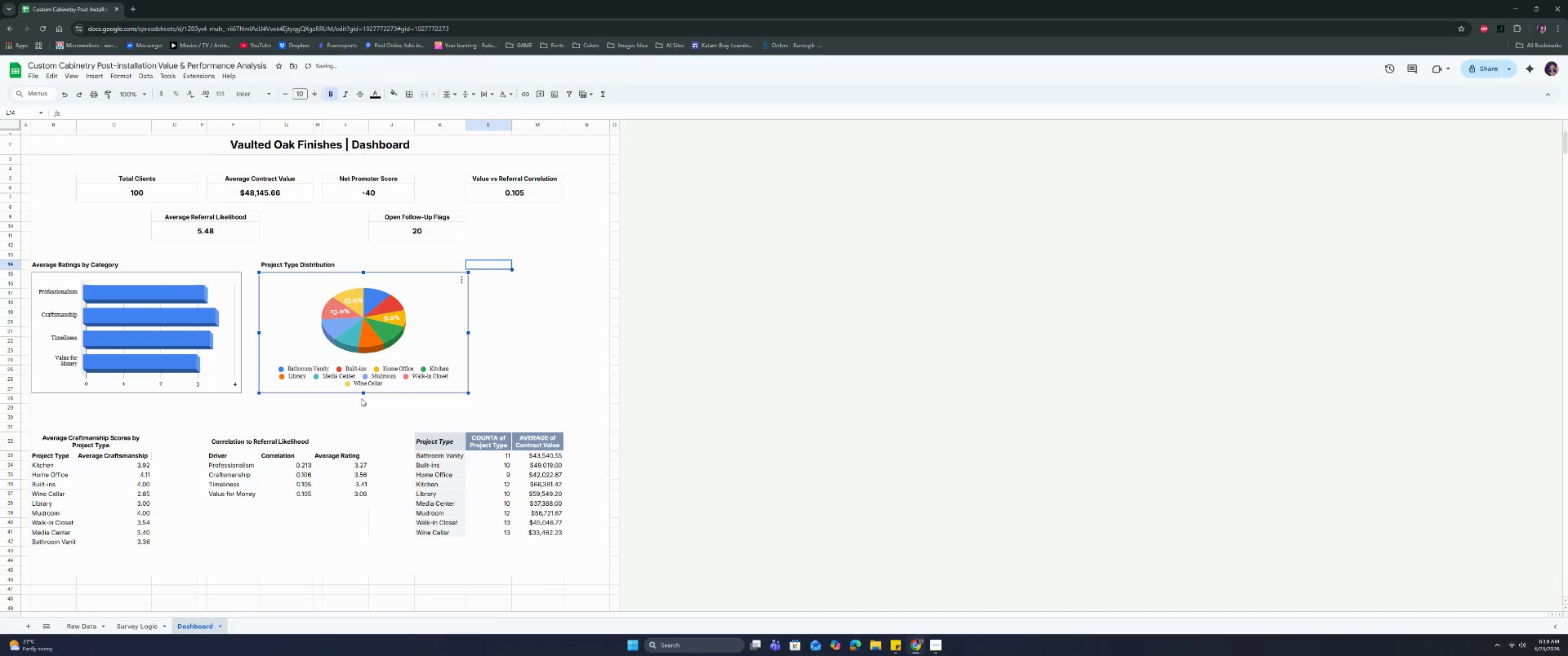 
left_click_drag(start_coordinate=[363, 393], to_coordinate=[359, 414])
 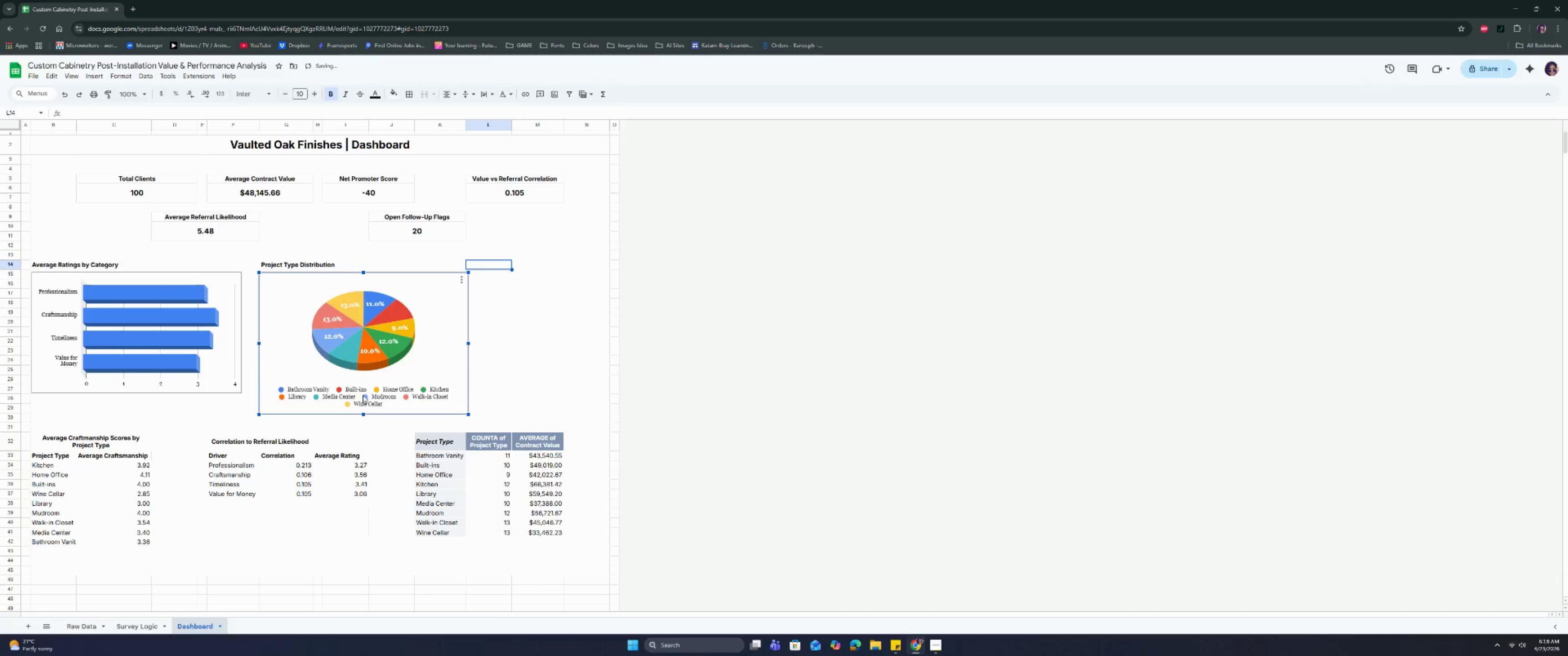 
left_click([363, 395])
 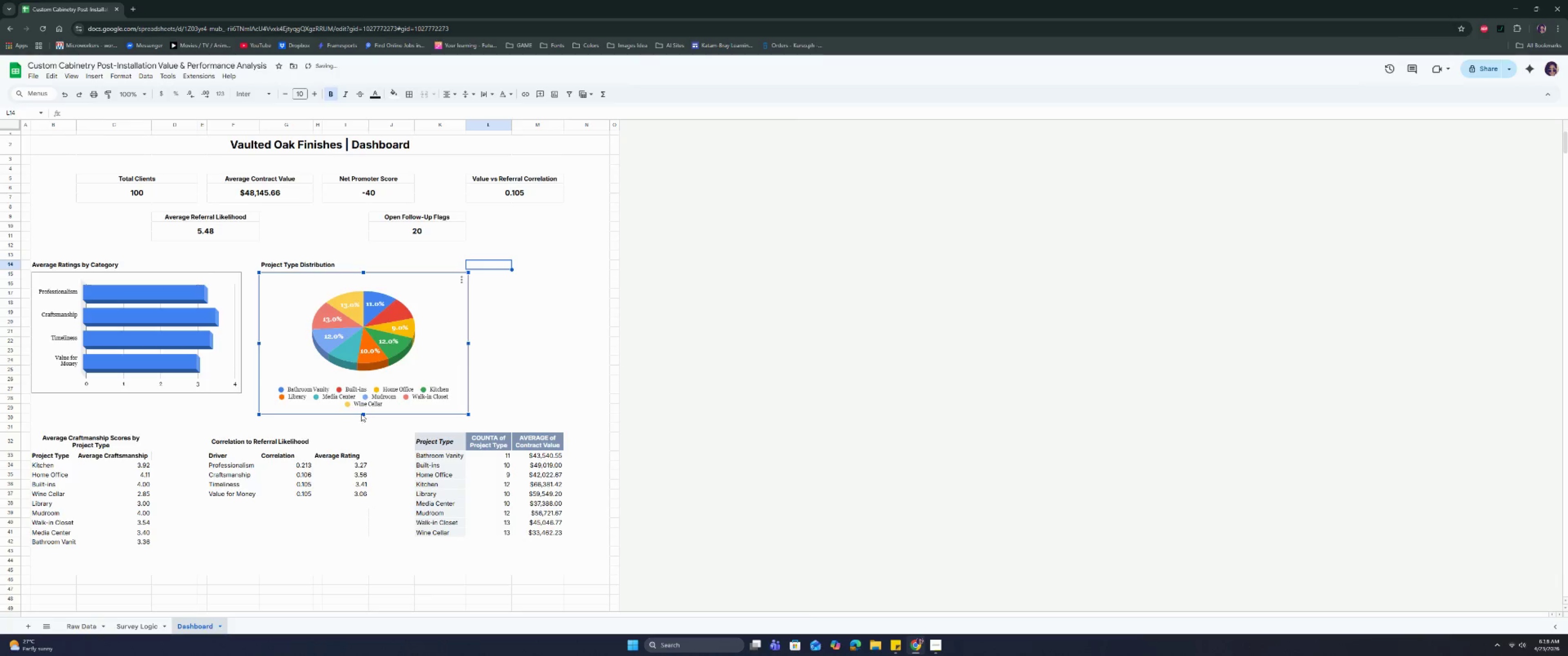 
left_click_drag(start_coordinate=[364, 412], to_coordinate=[367, 390])
 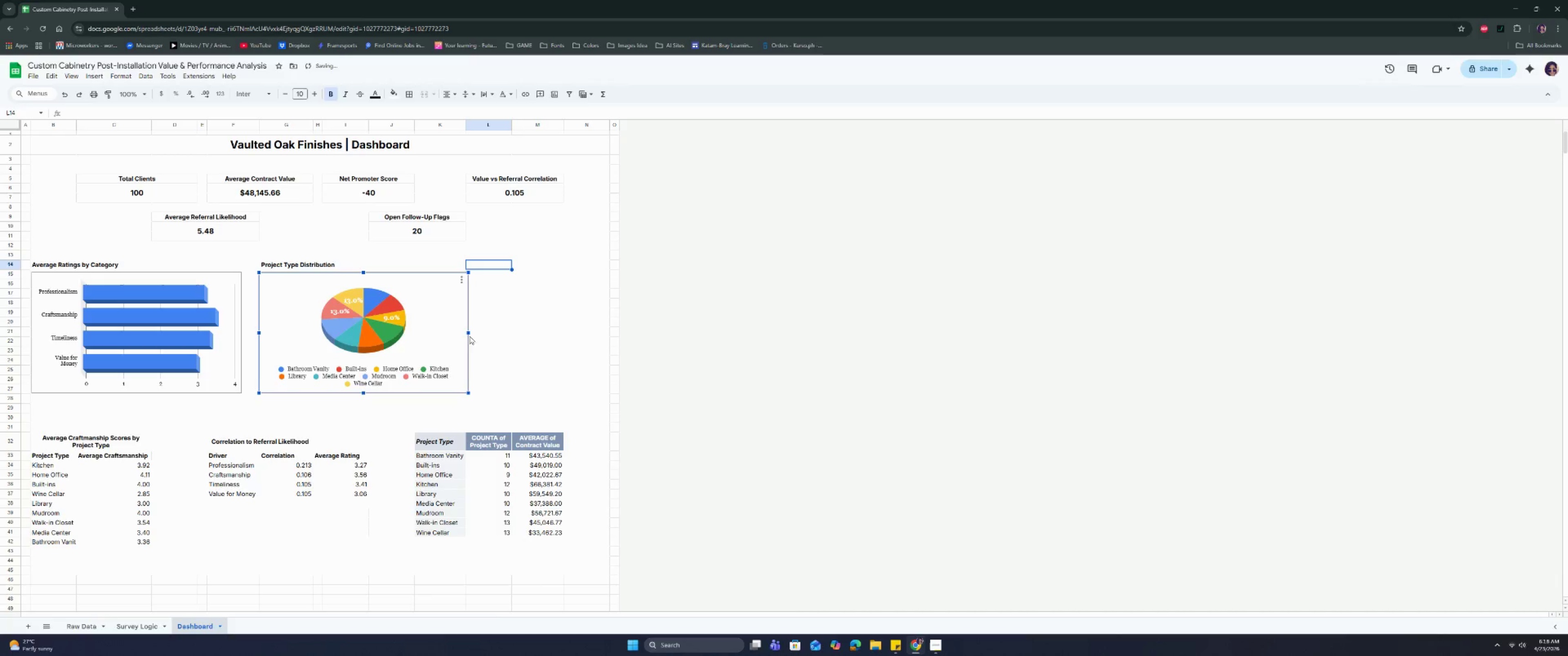 
left_click_drag(start_coordinate=[469, 332], to_coordinate=[459, 334])
 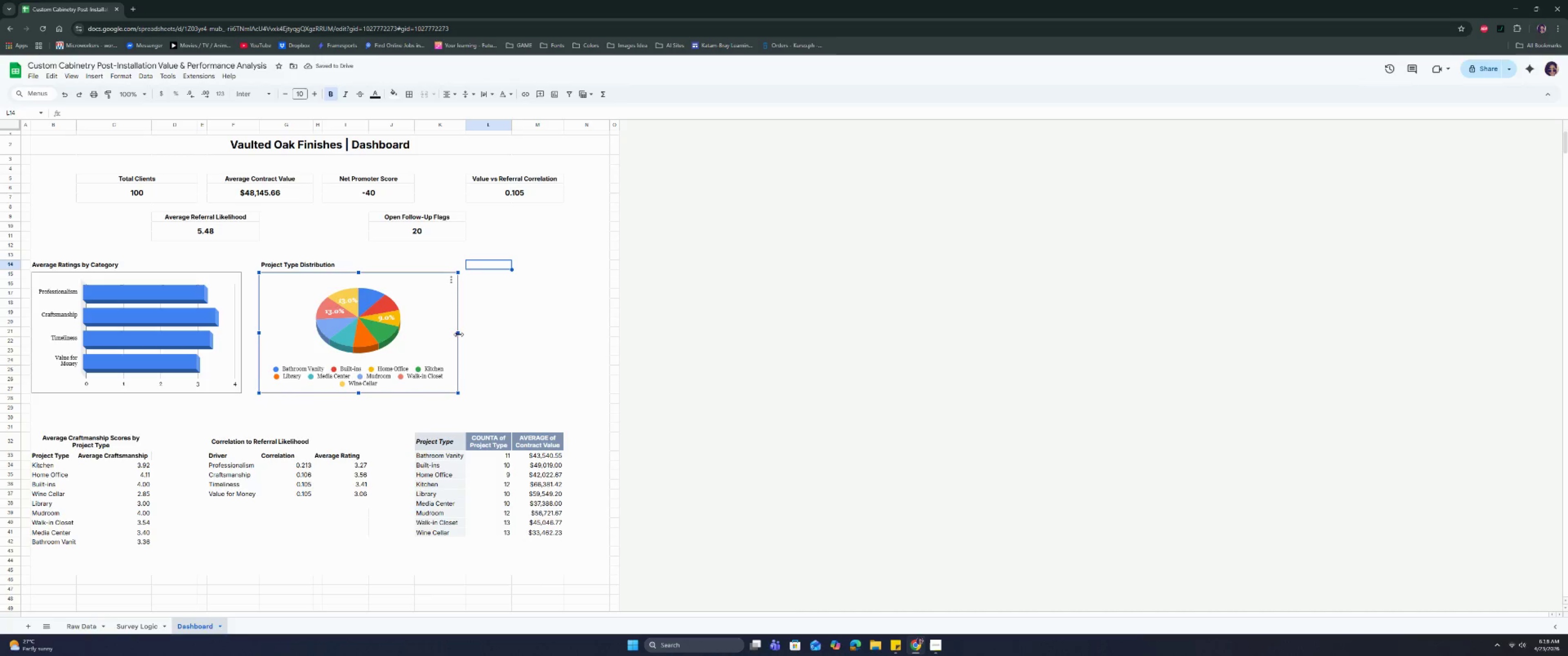 
wait(5.97)
 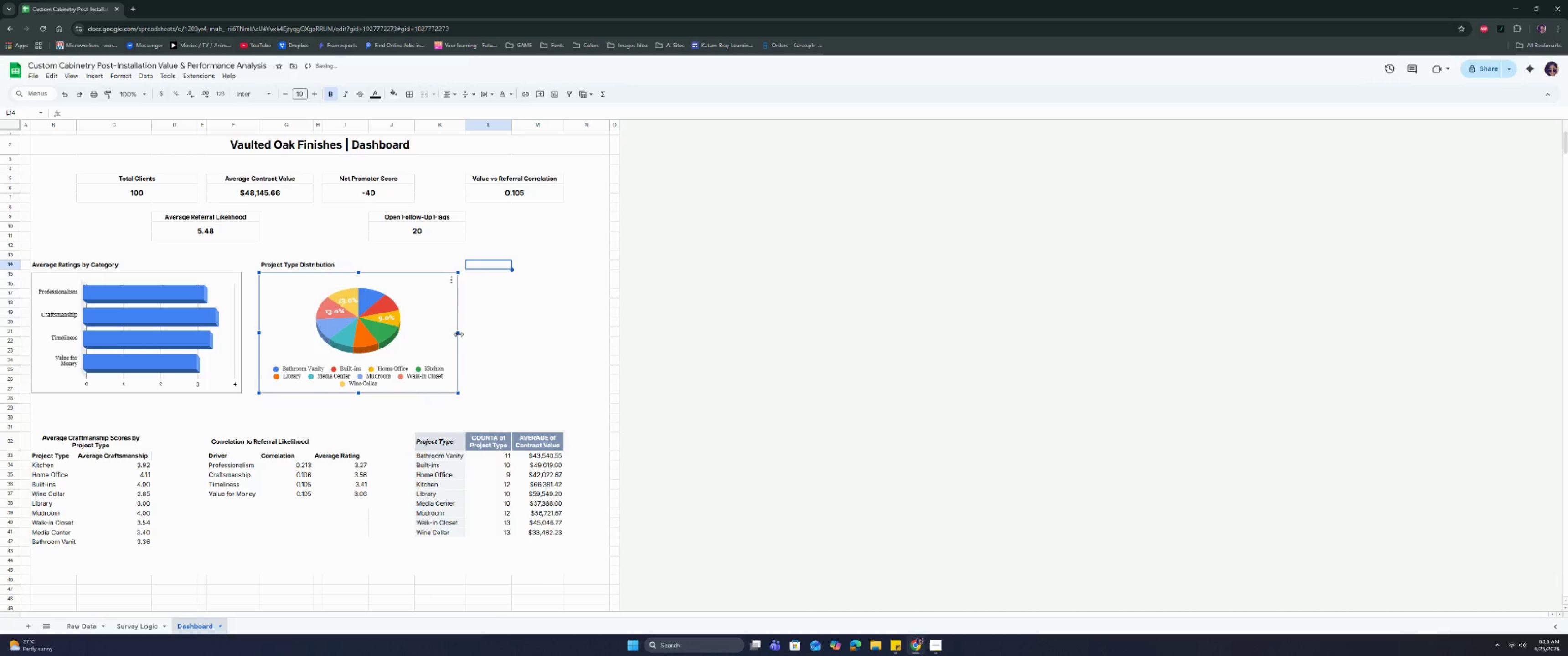 
left_click([397, 283])
 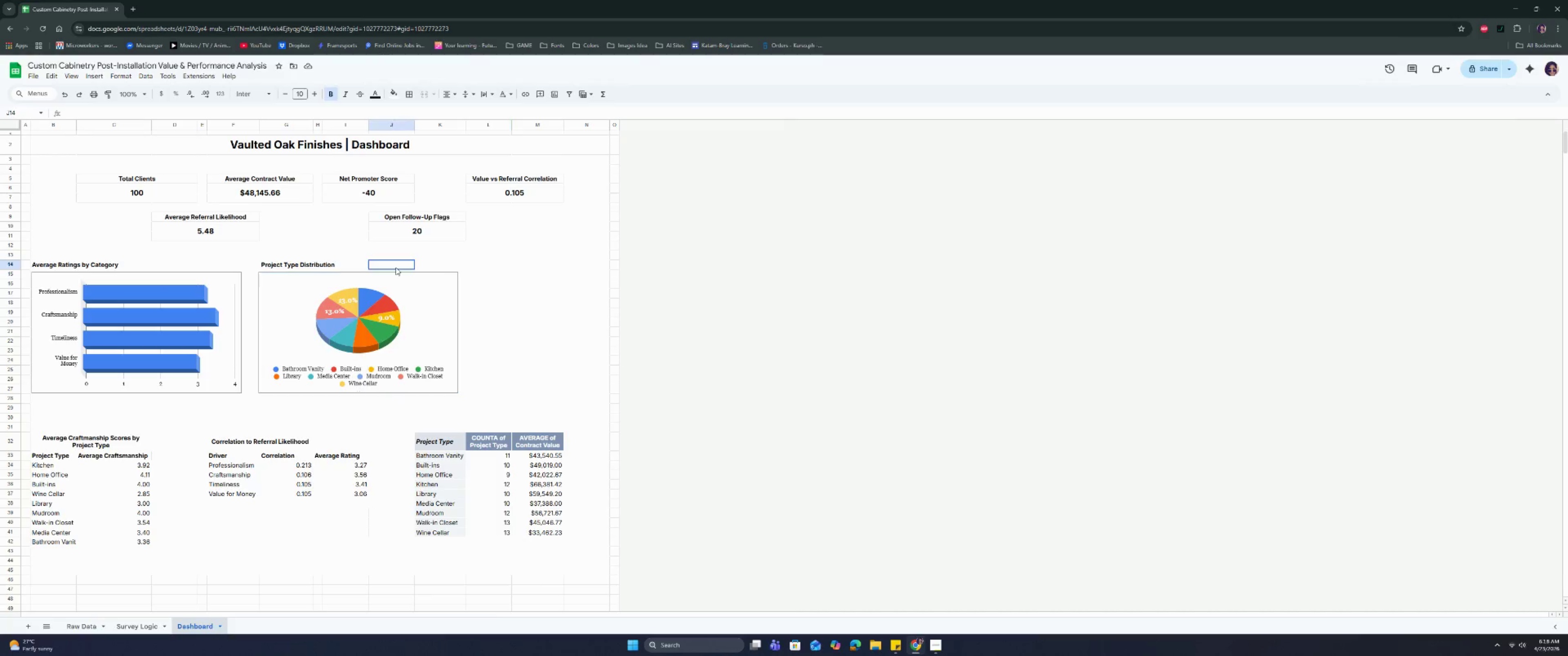 
double_click([327, 264])
 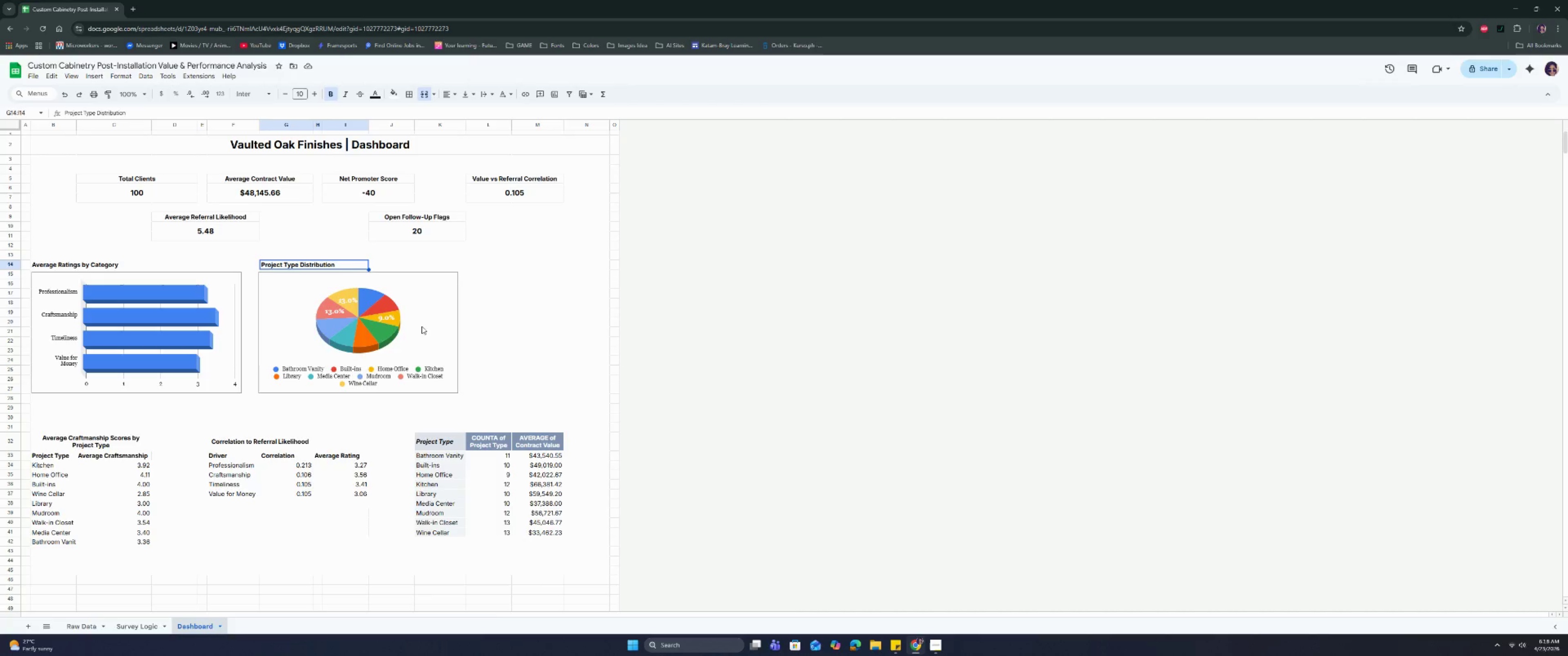 
left_click([422, 326])
 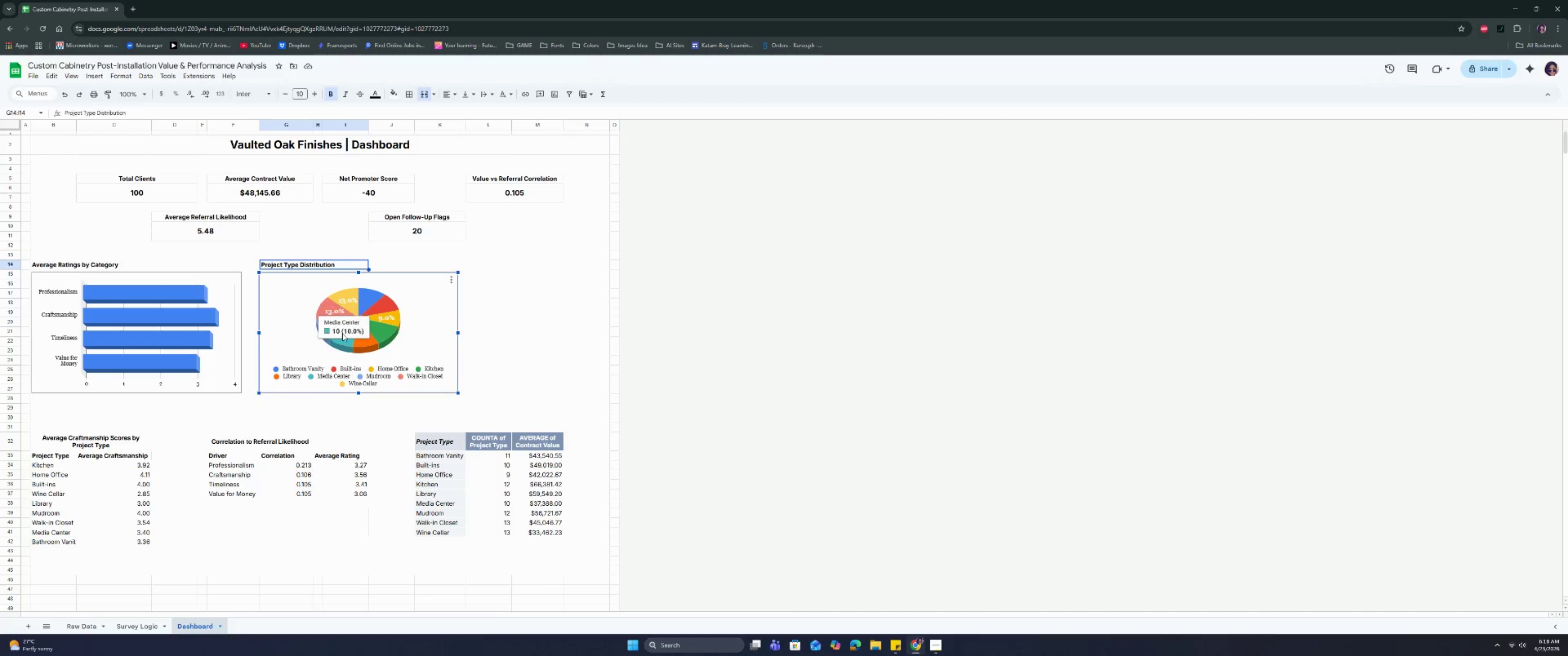 
wait(5.48)
 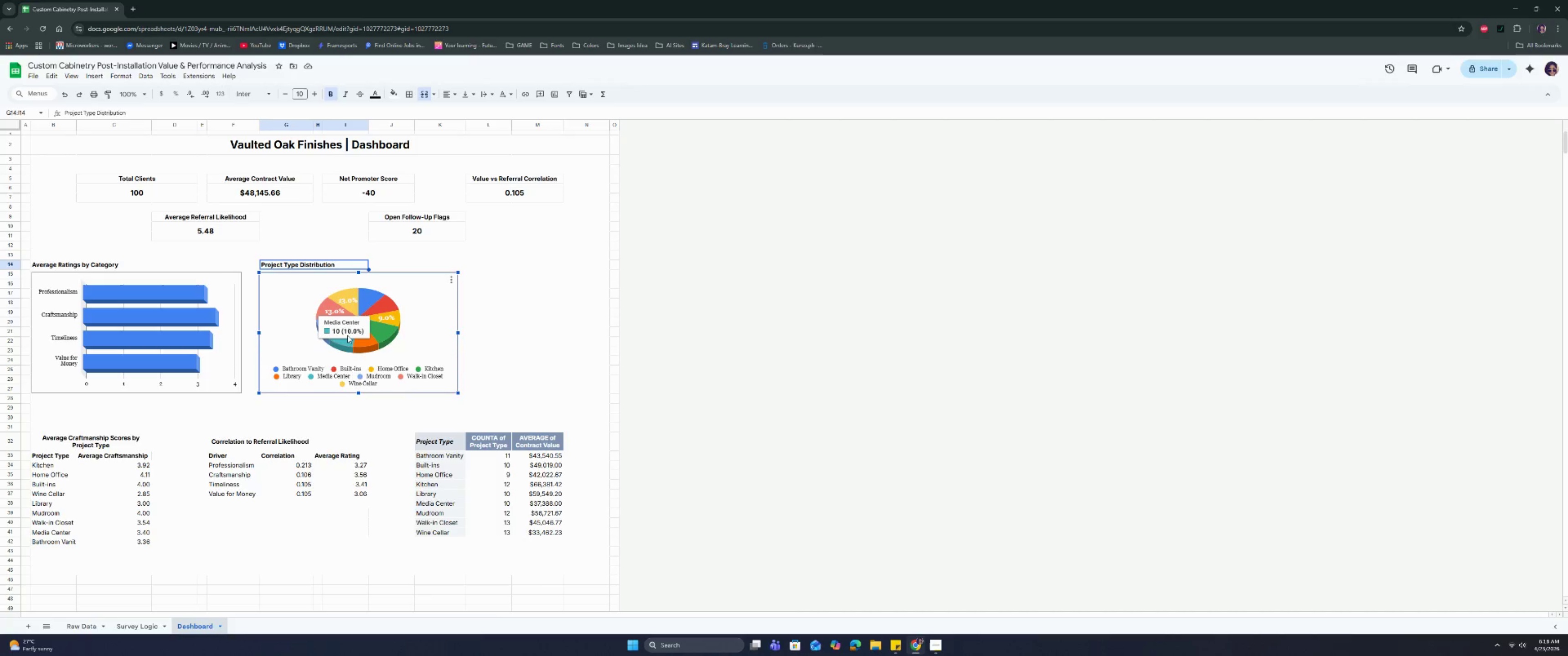 
left_click_drag(start_coordinate=[360, 393], to_coordinate=[340, 452])
 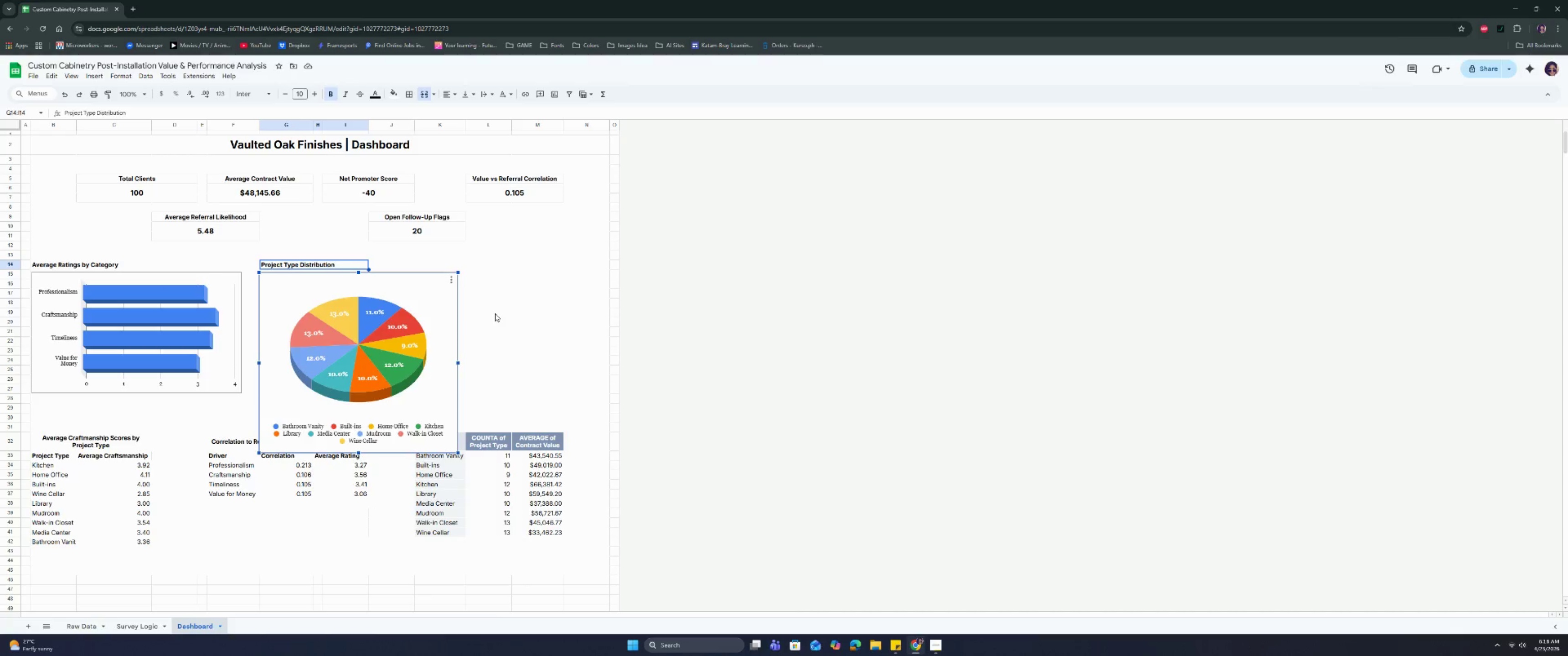 
wait(22.77)
 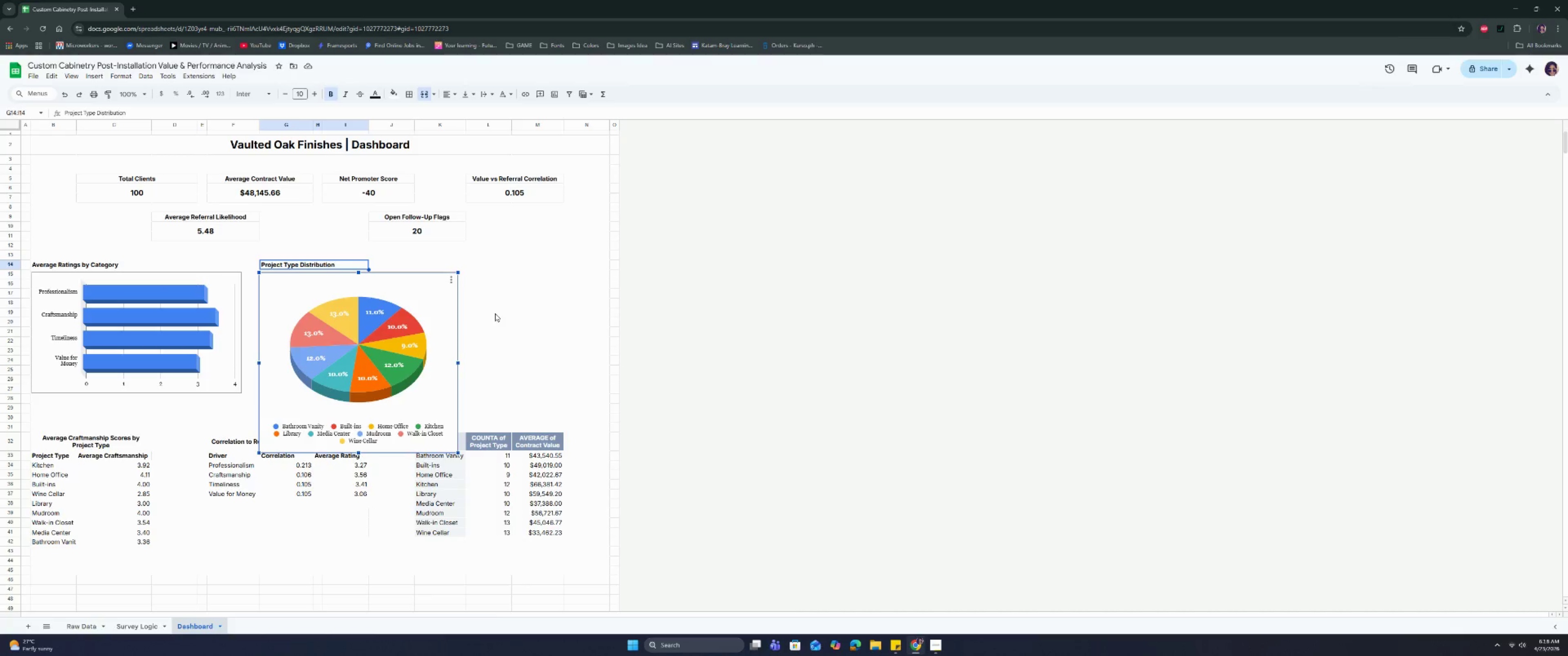 
left_click_drag(start_coordinate=[360, 452], to_coordinate=[360, 393])
 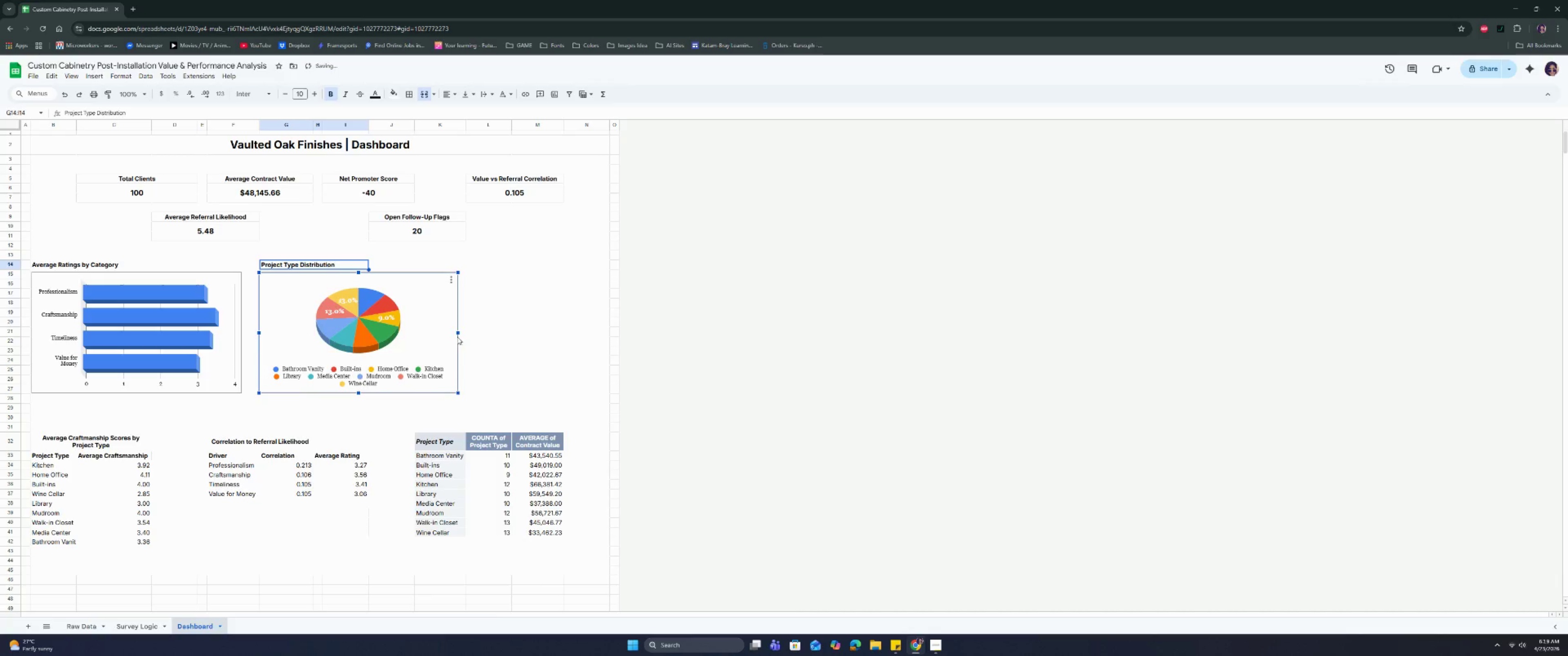 
left_click_drag(start_coordinate=[459, 334], to_coordinate=[468, 353])
 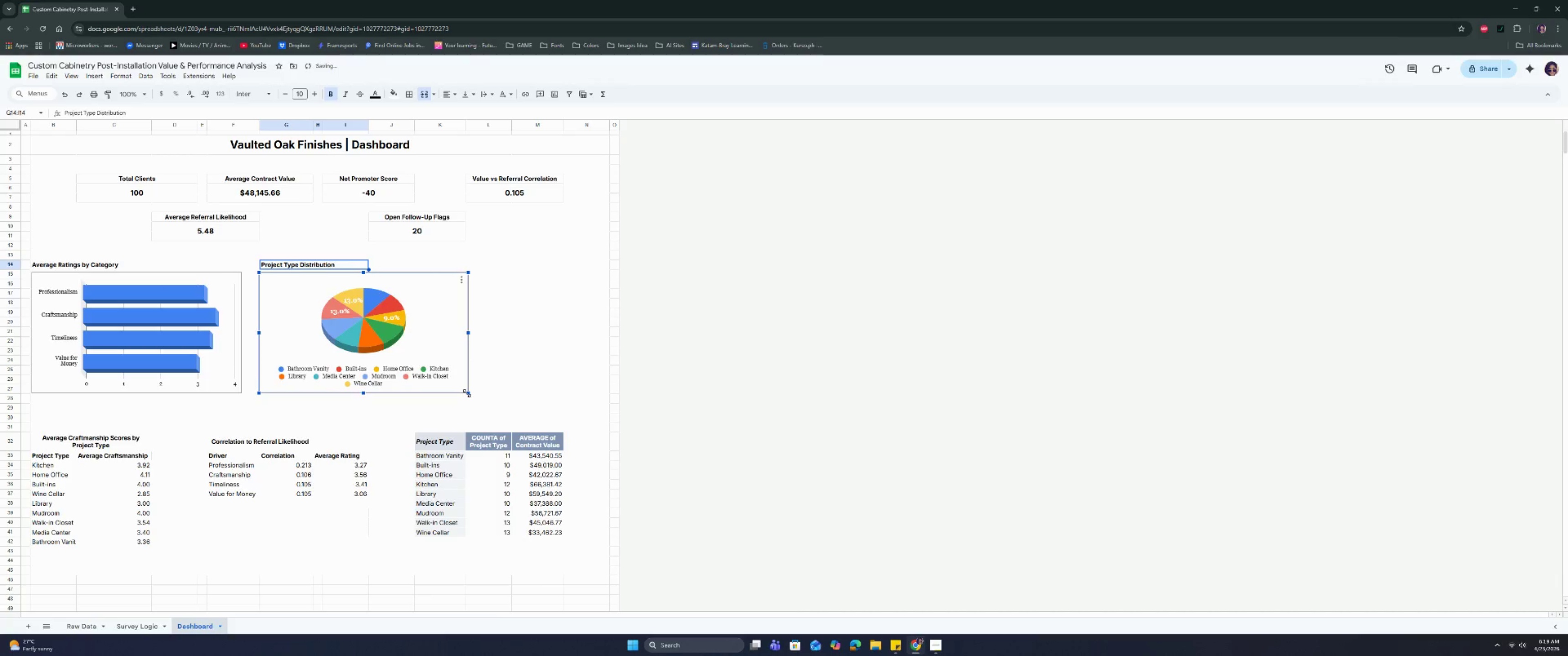 
left_click_drag(start_coordinate=[467, 393], to_coordinate=[480, 413])
 